 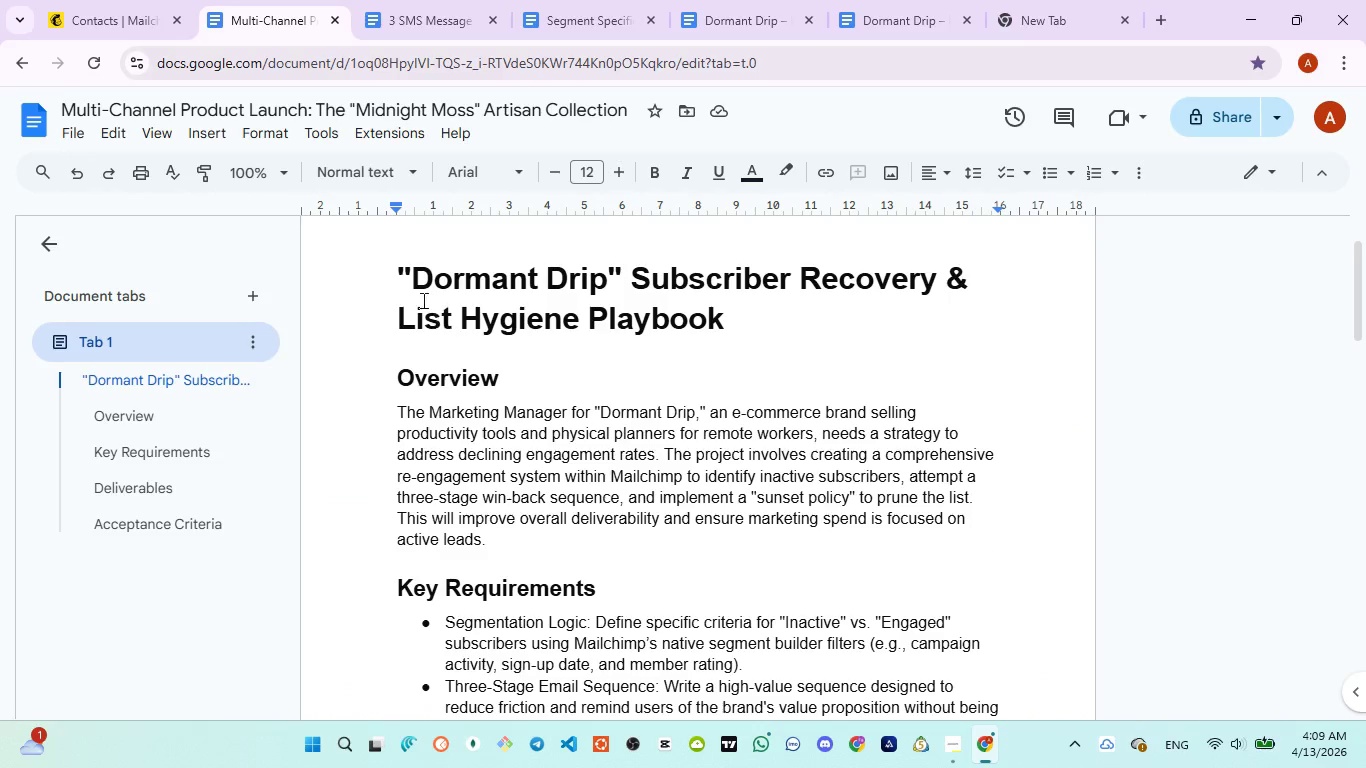 
left_click_drag(start_coordinate=[396, 255], to_coordinate=[761, 331])
 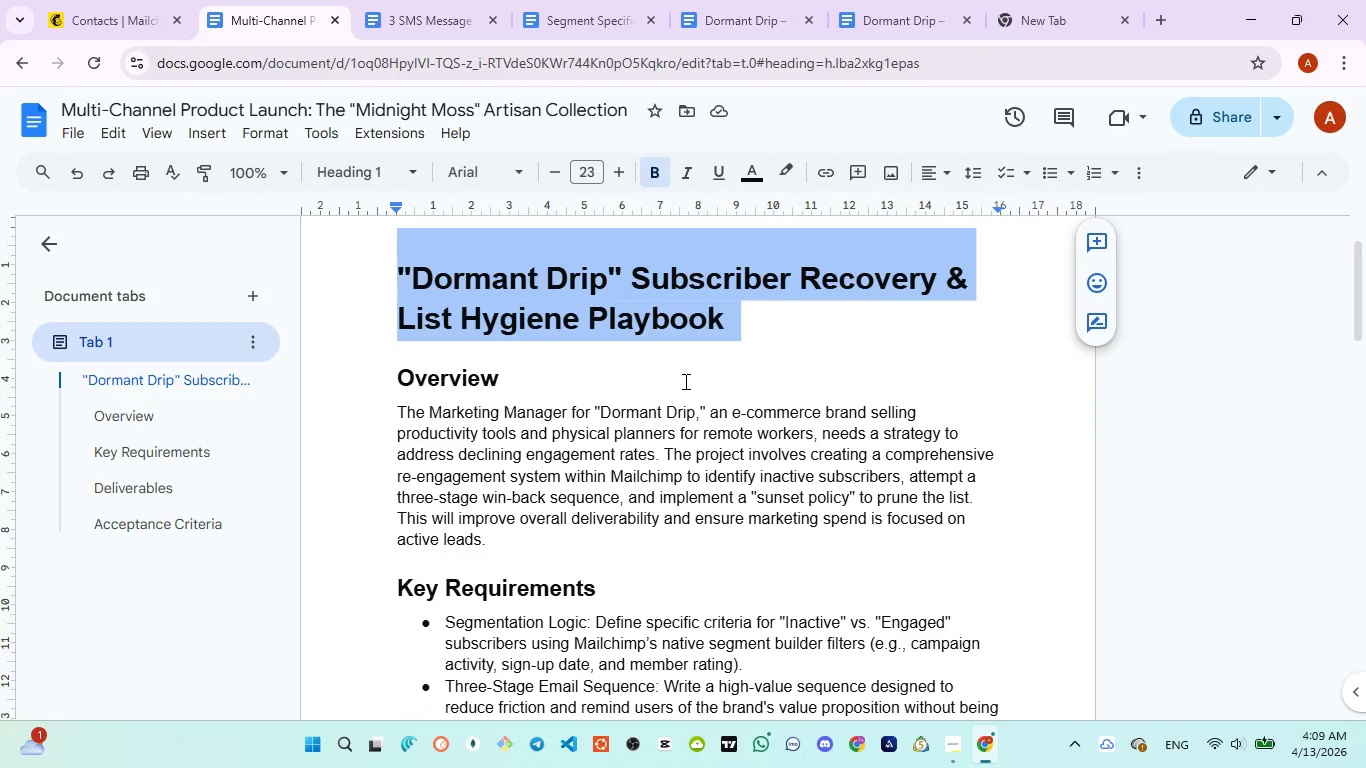 
scroll: coordinate [681, 384], scroll_direction: down, amount: 3.0
 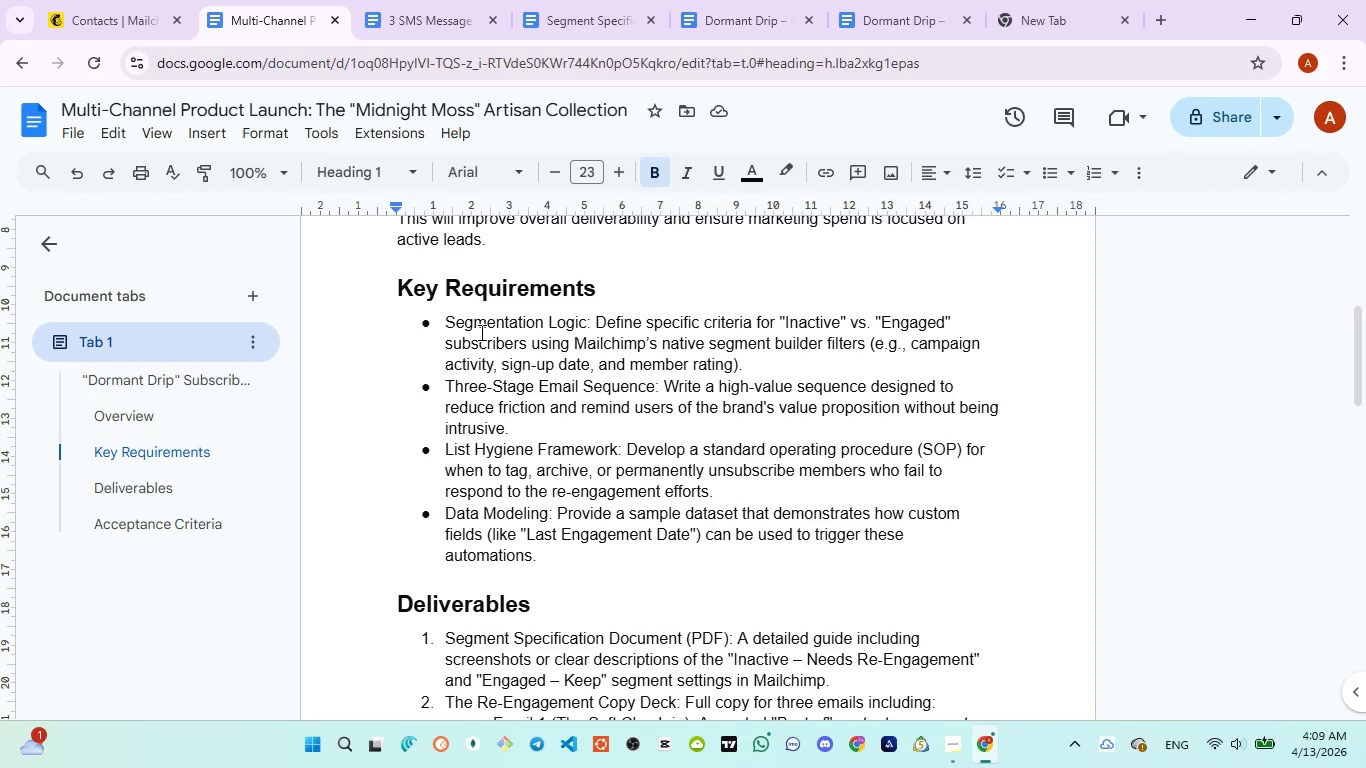 
left_click_drag(start_coordinate=[440, 324], to_coordinate=[775, 370])
 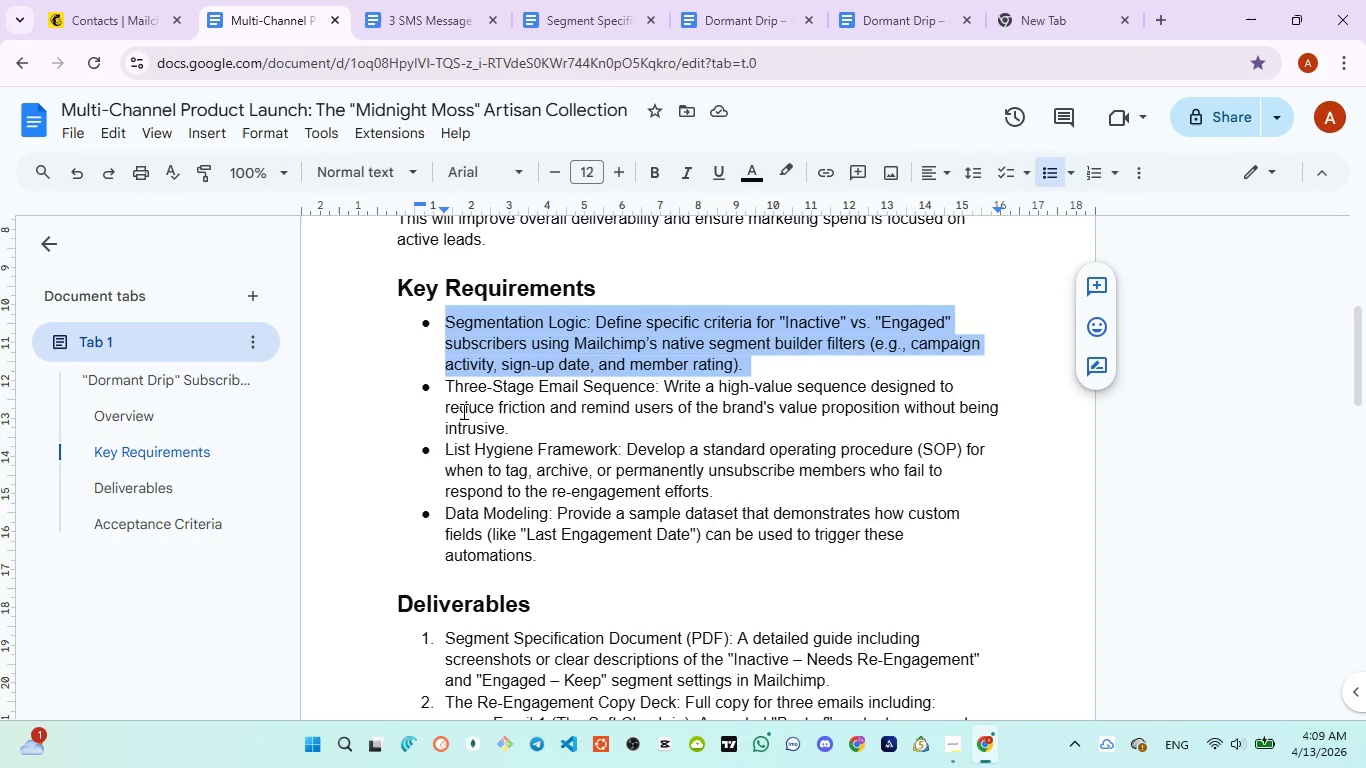 
left_click([462, 411])
 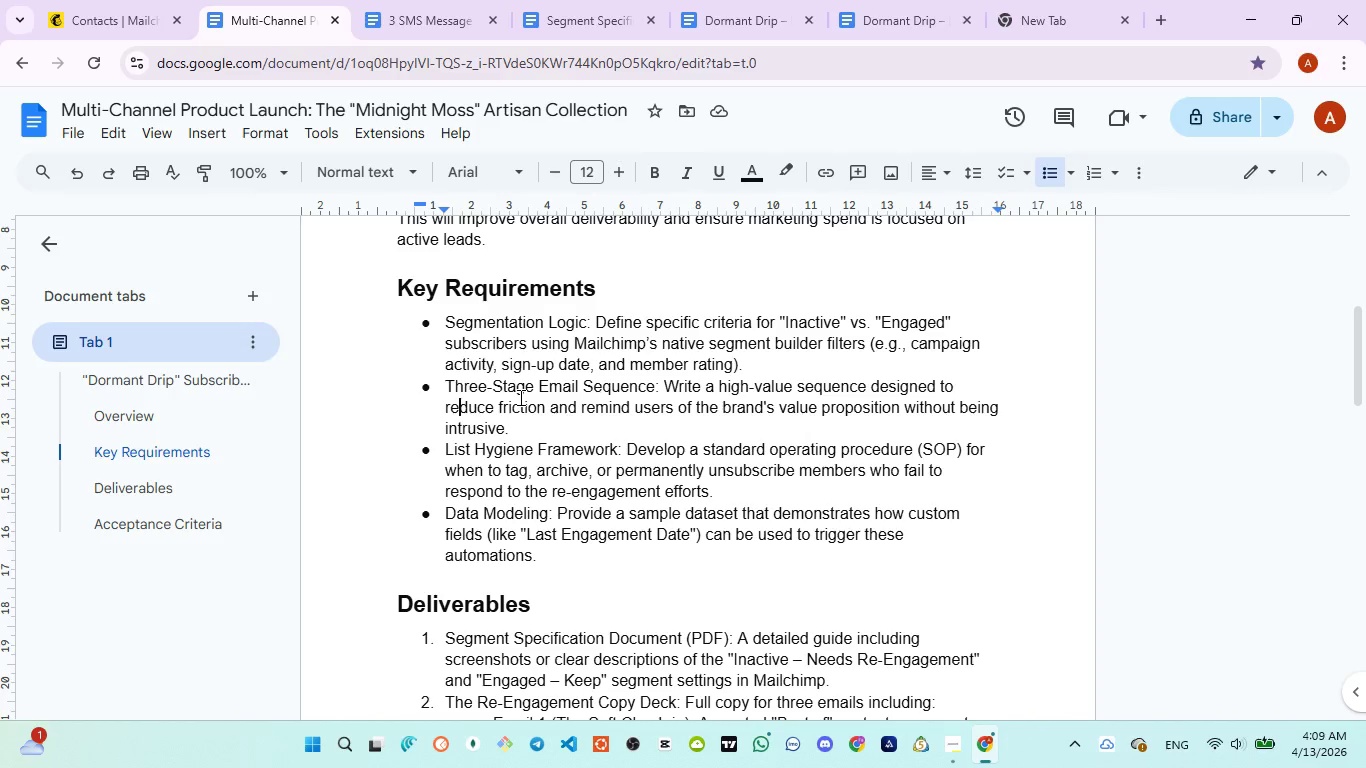 
scroll: coordinate [519, 398], scroll_direction: down, amount: 4.0
 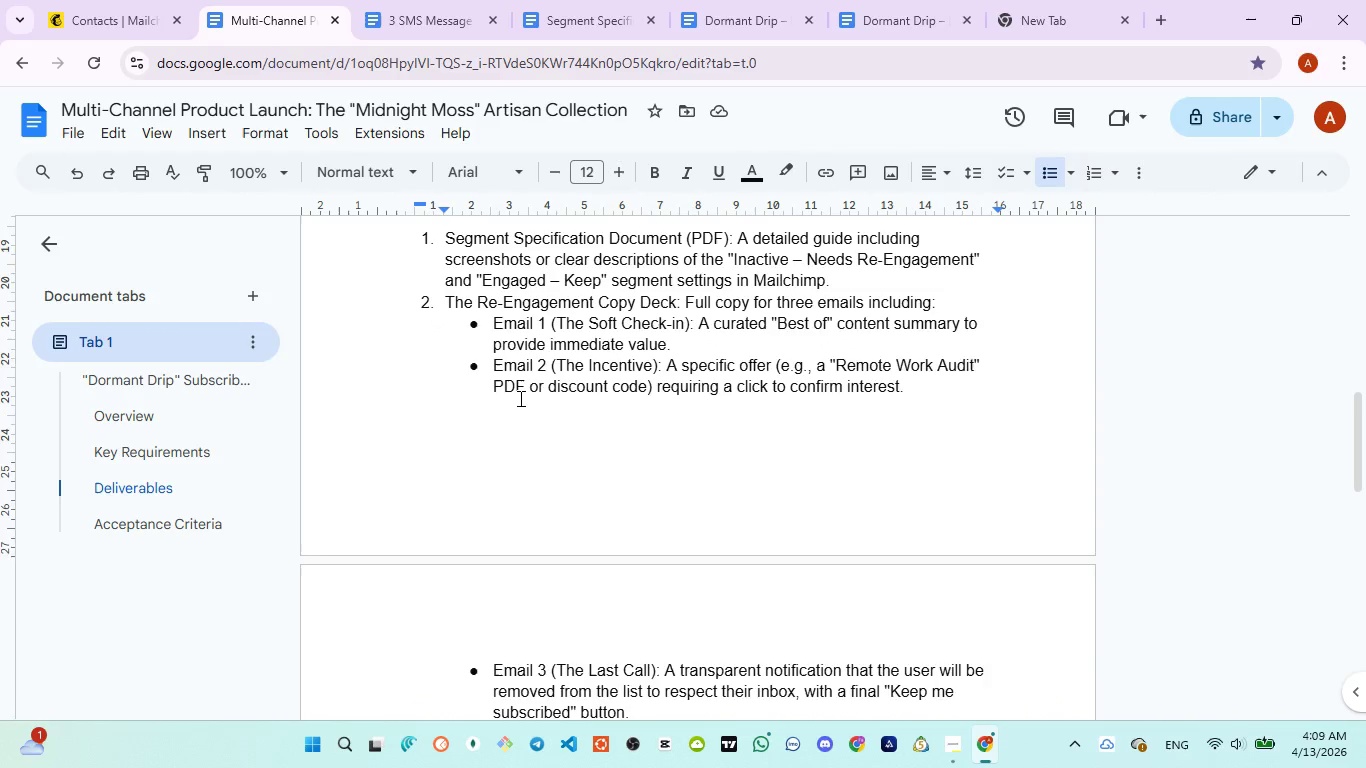 
scroll: coordinate [519, 398], scroll_direction: up, amount: 1.0
 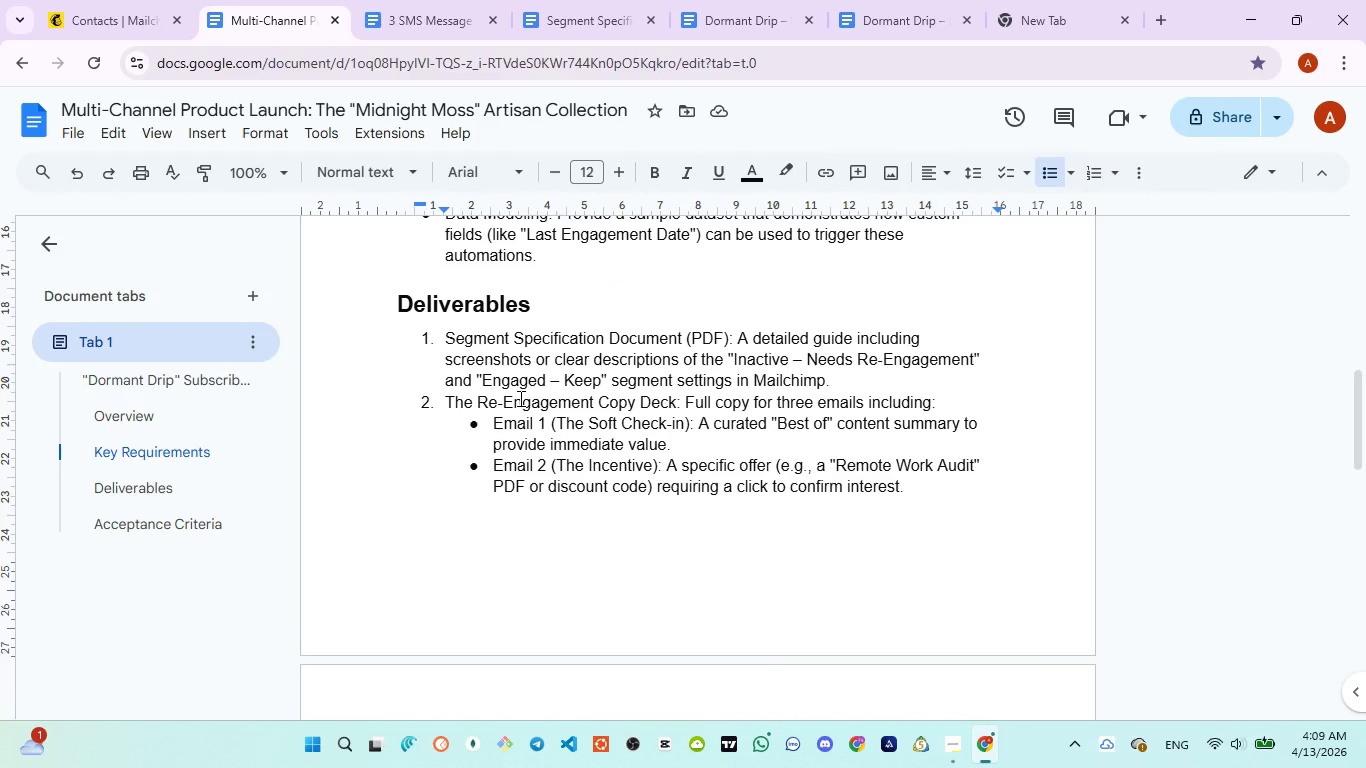 
scroll: coordinate [519, 400], scroll_direction: down, amount: 3.0
 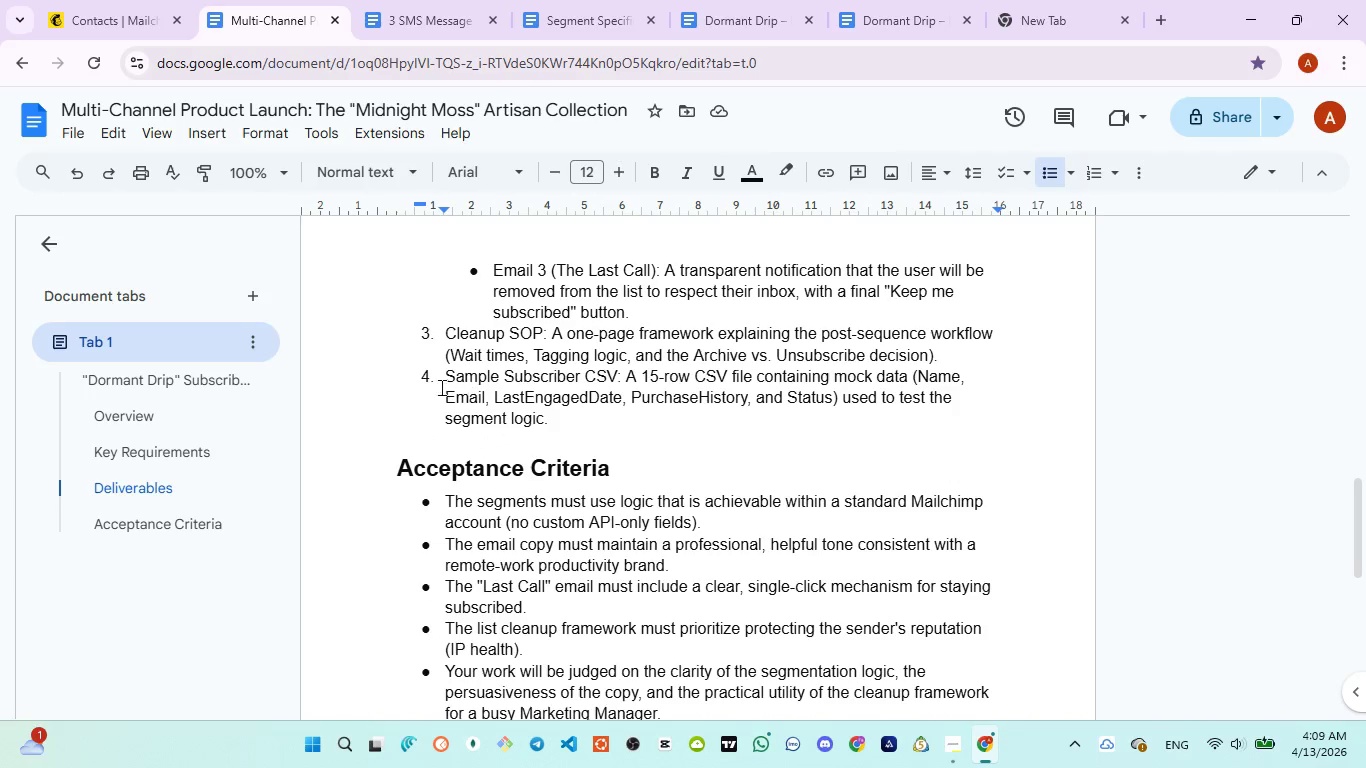 
left_click_drag(start_coordinate=[416, 381], to_coordinate=[566, 420])
 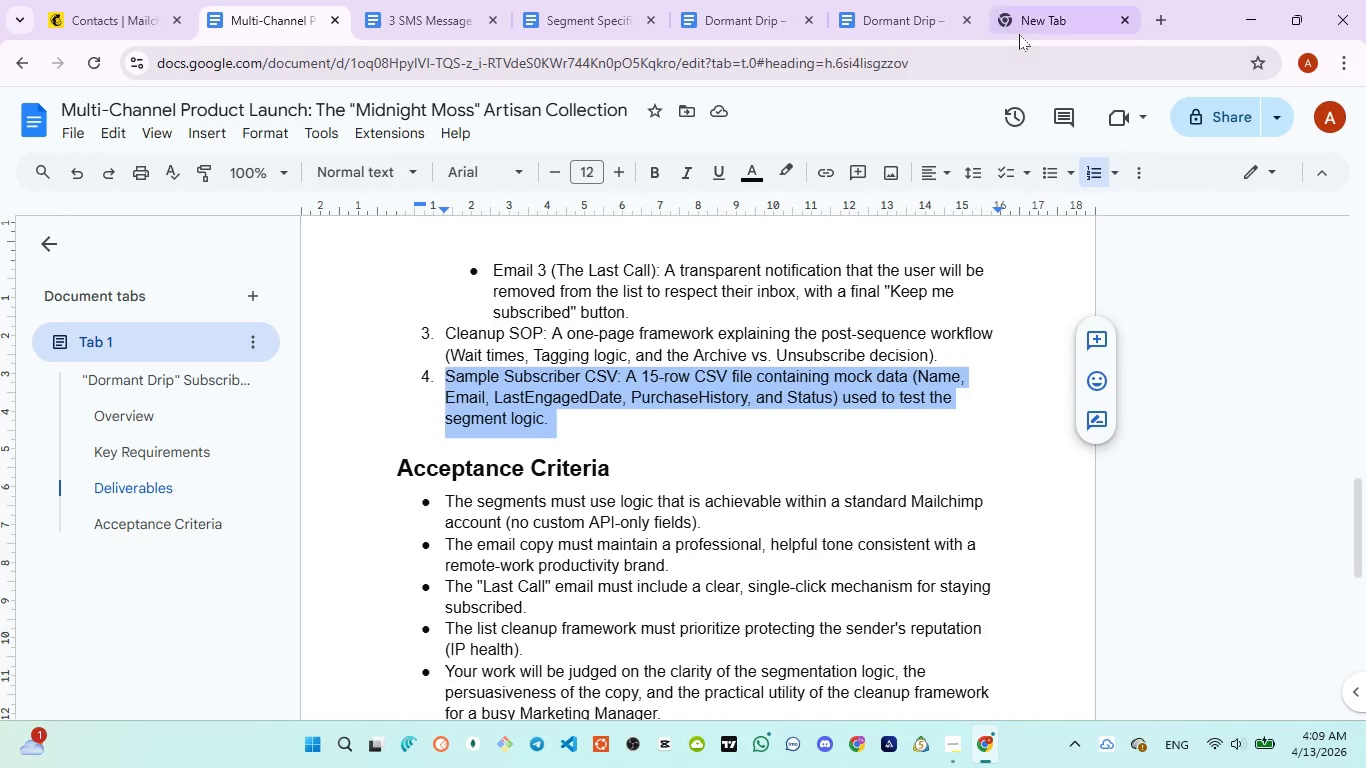 
left_click([1021, 31])
 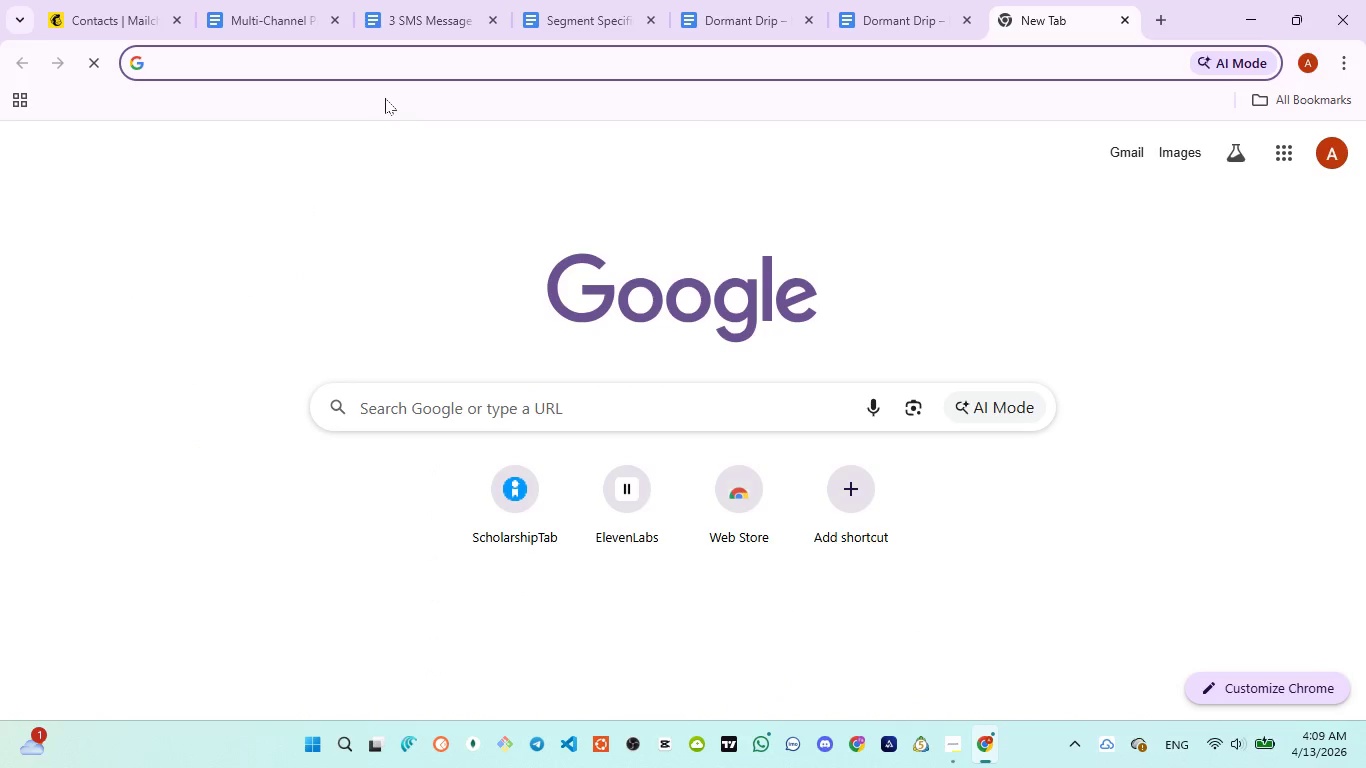 
type(google)
 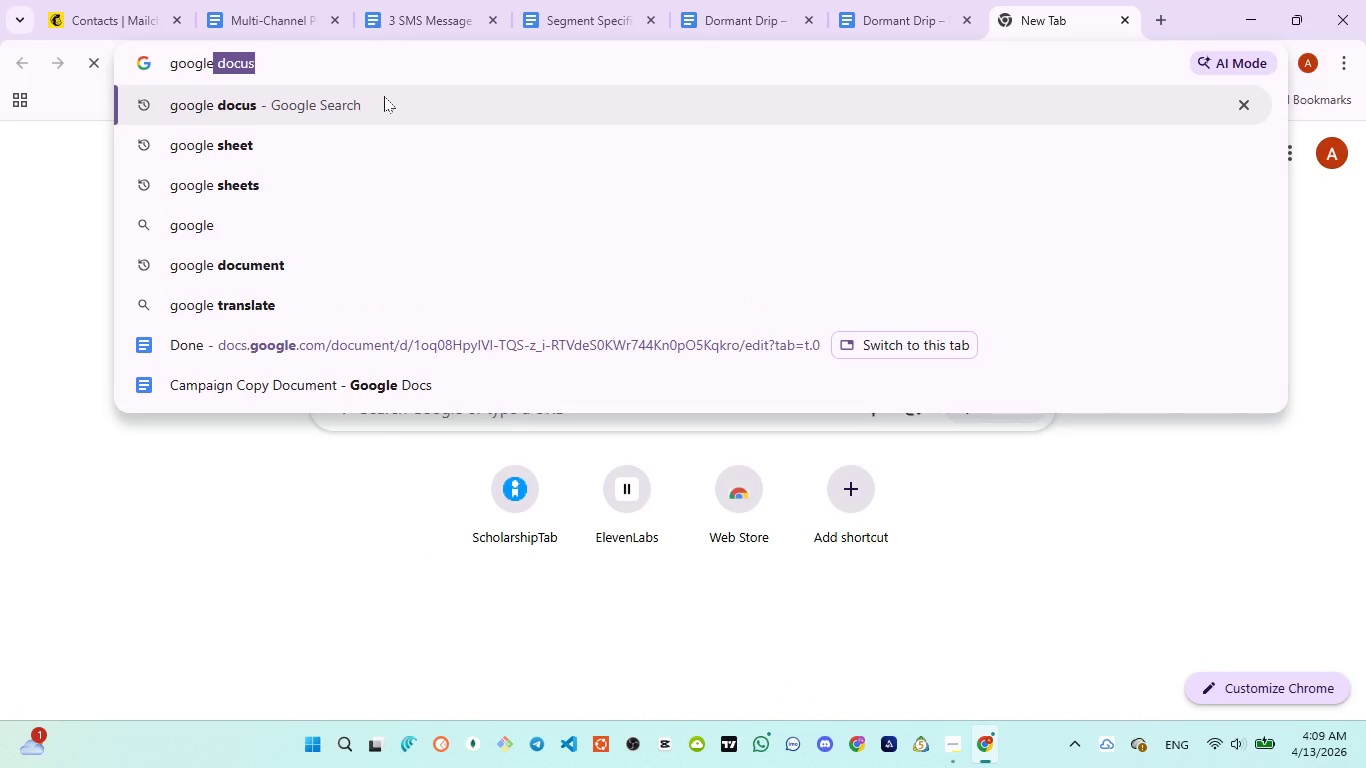 
key(ArrowDown)
 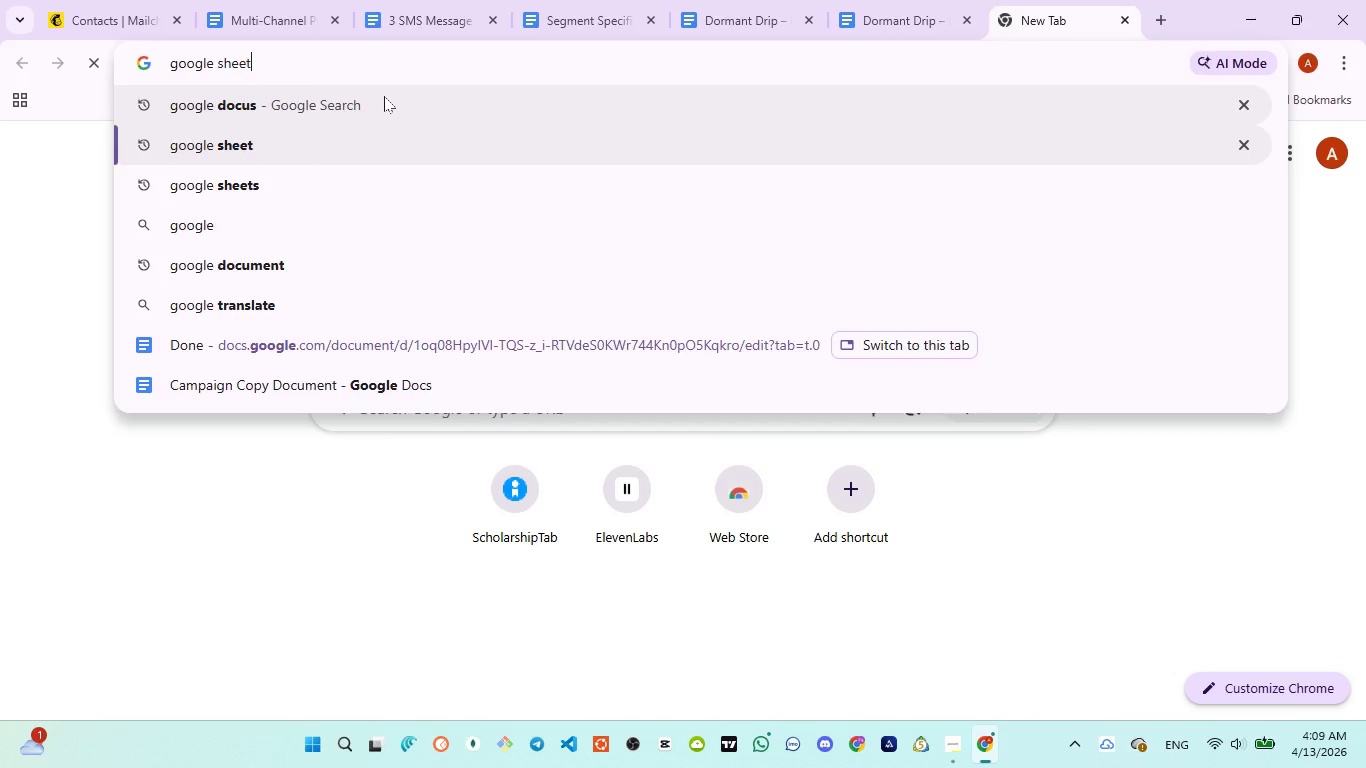 
key(Enter)
 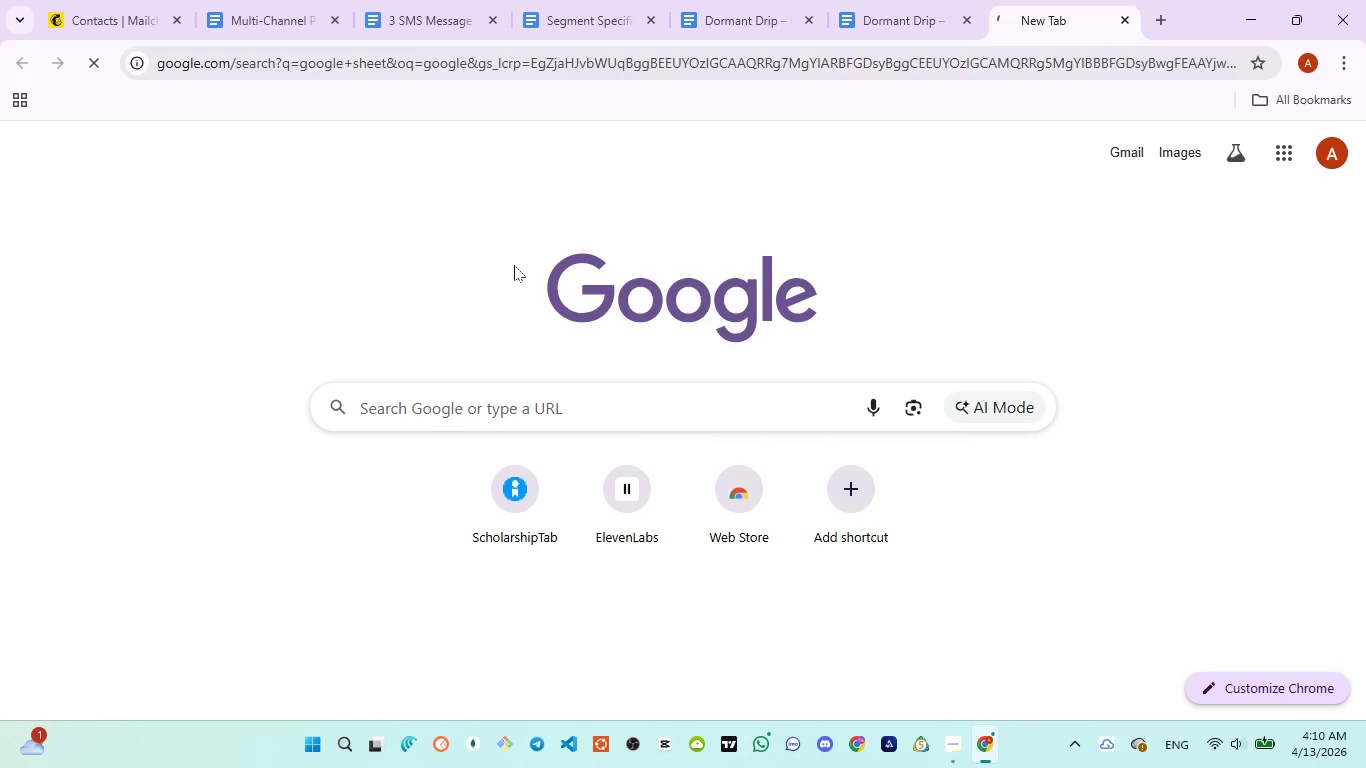 
wait(38.14)
 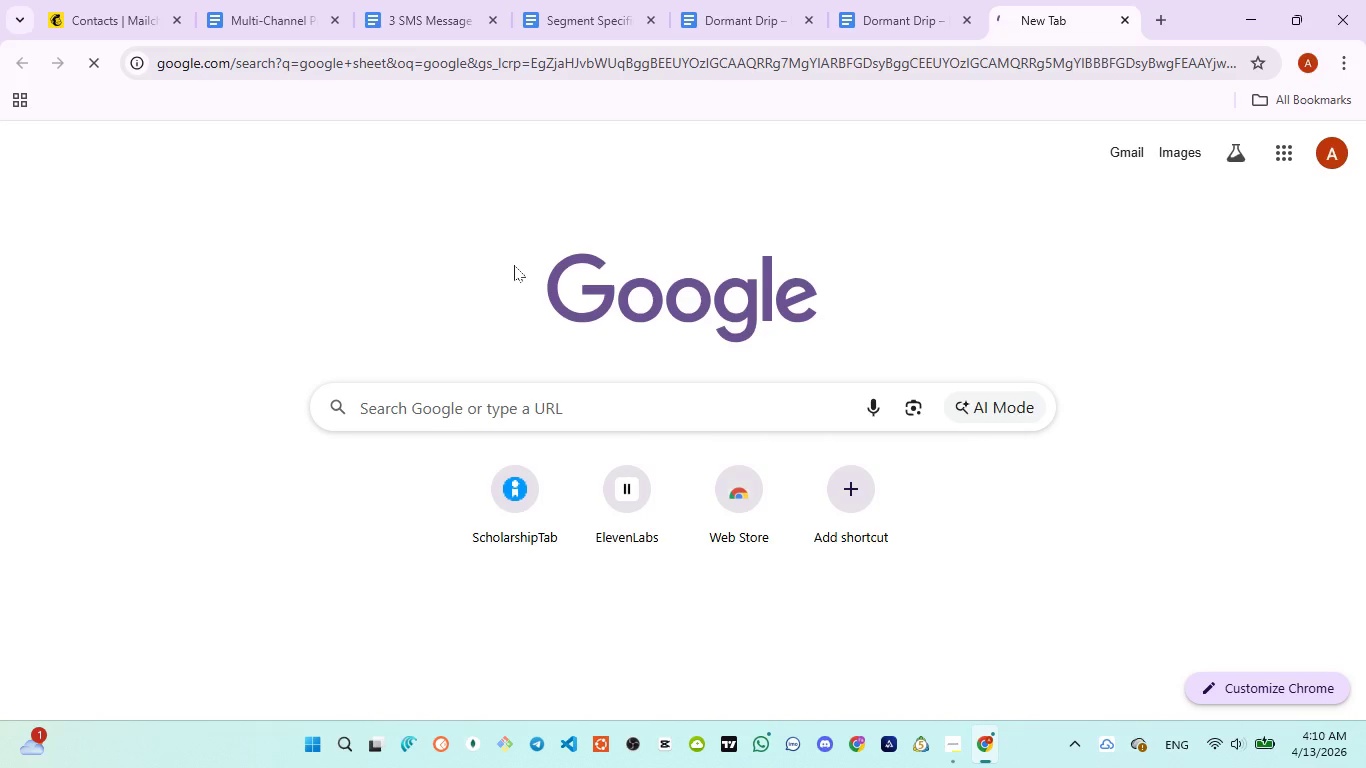 
left_click([313, 321])
 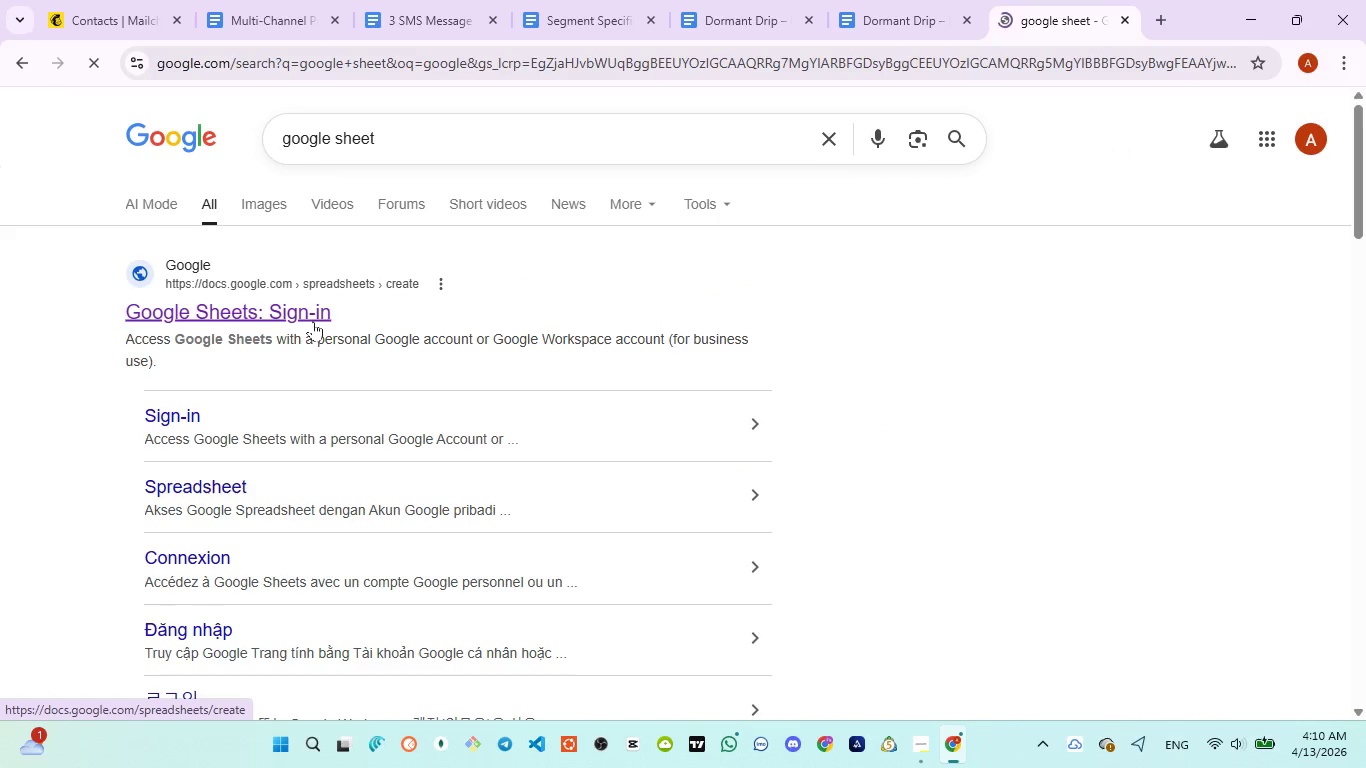 
wait(8.73)
 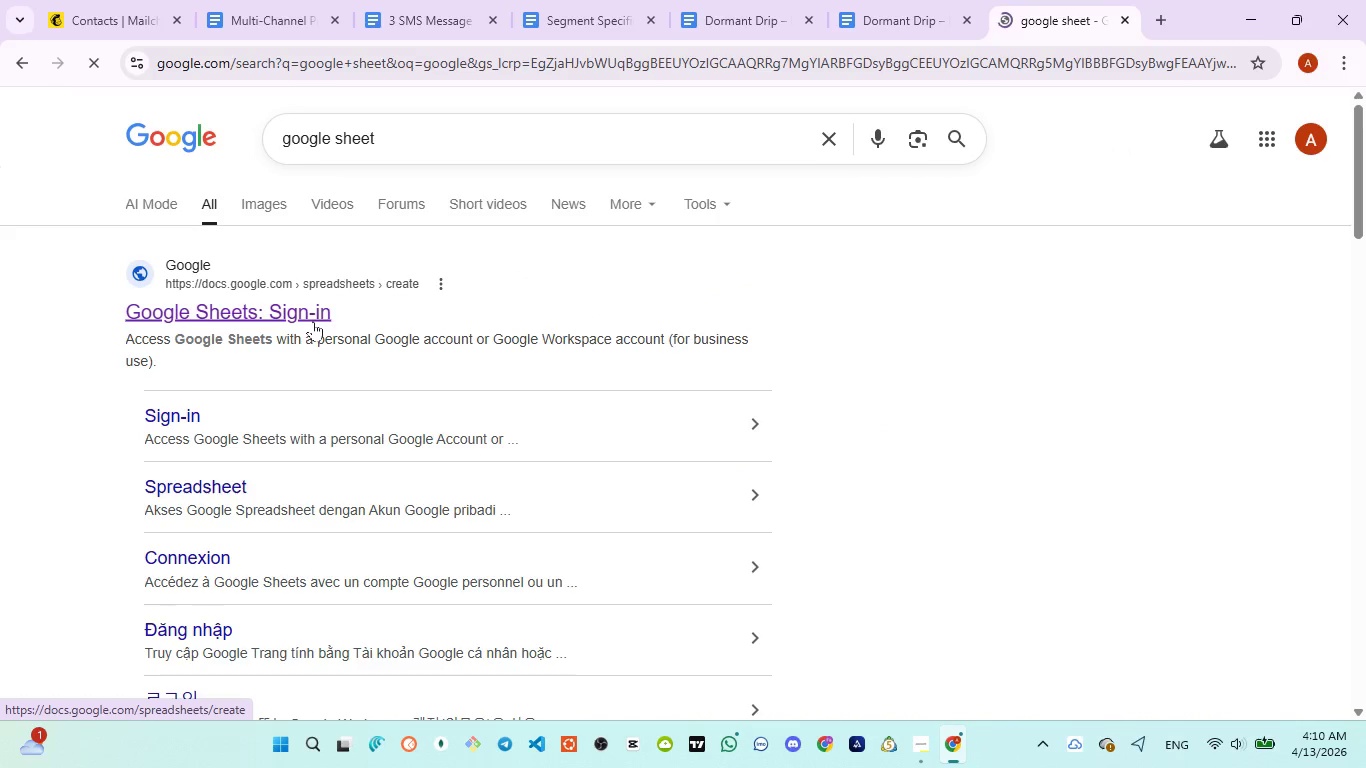 
left_click([254, 25])
 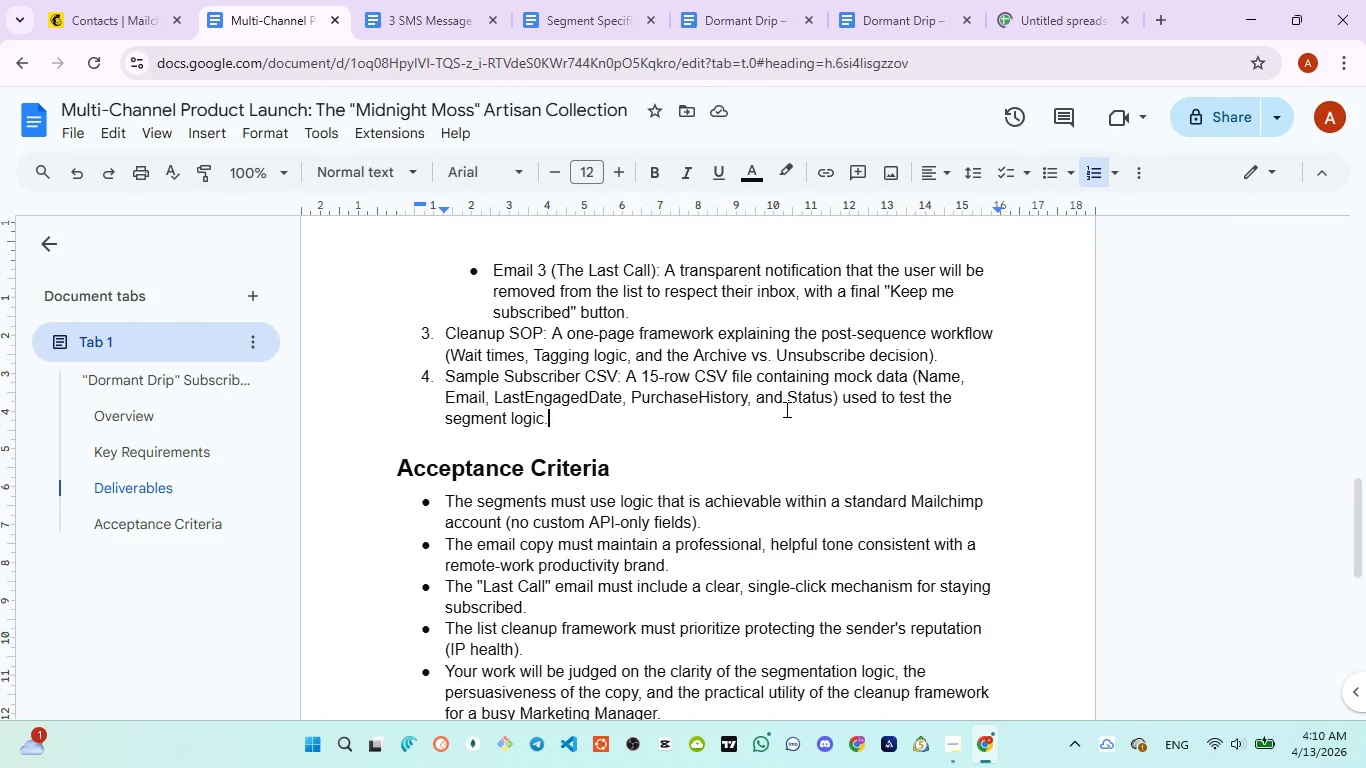 
double_click([930, 376])
 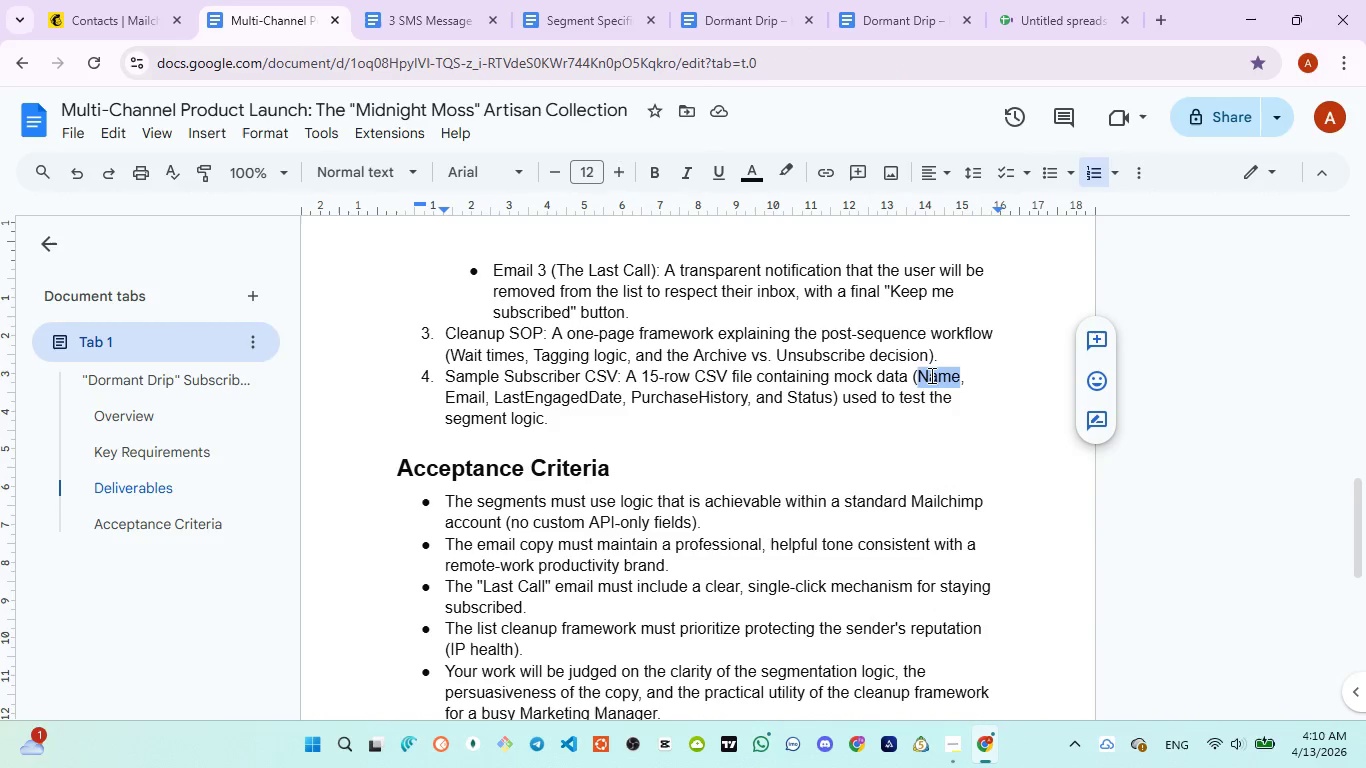 
hold_key(key=ControlLeft, duration=0.77)
 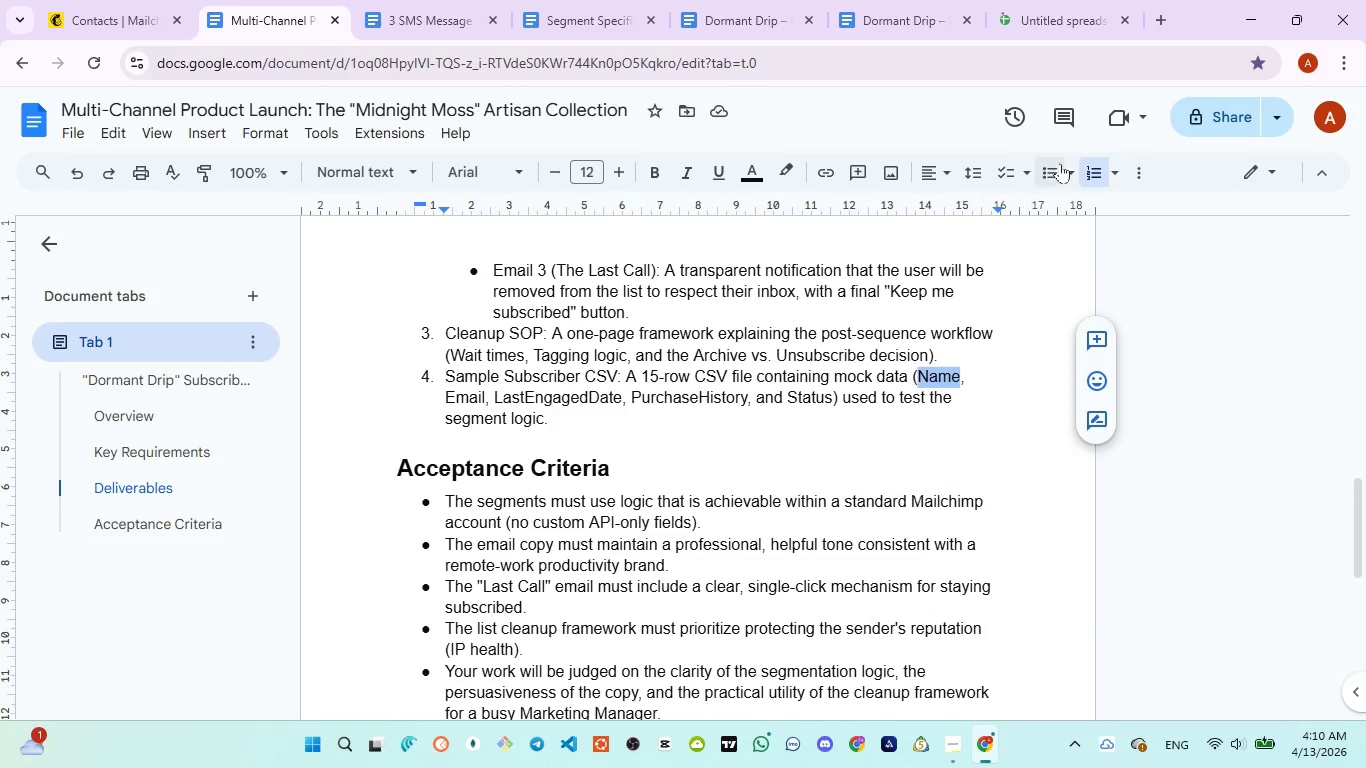 
hold_key(key=C, duration=0.31)
 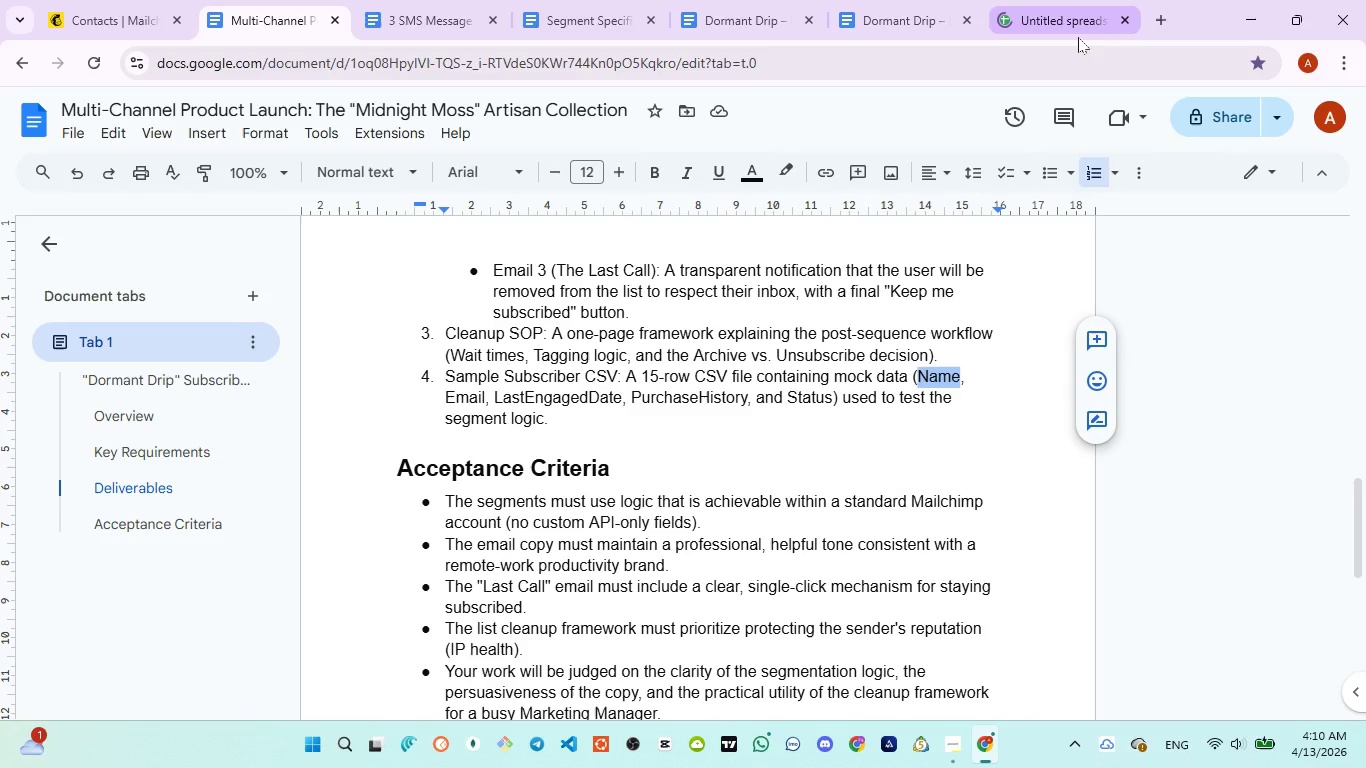 
left_click([1077, 35])
 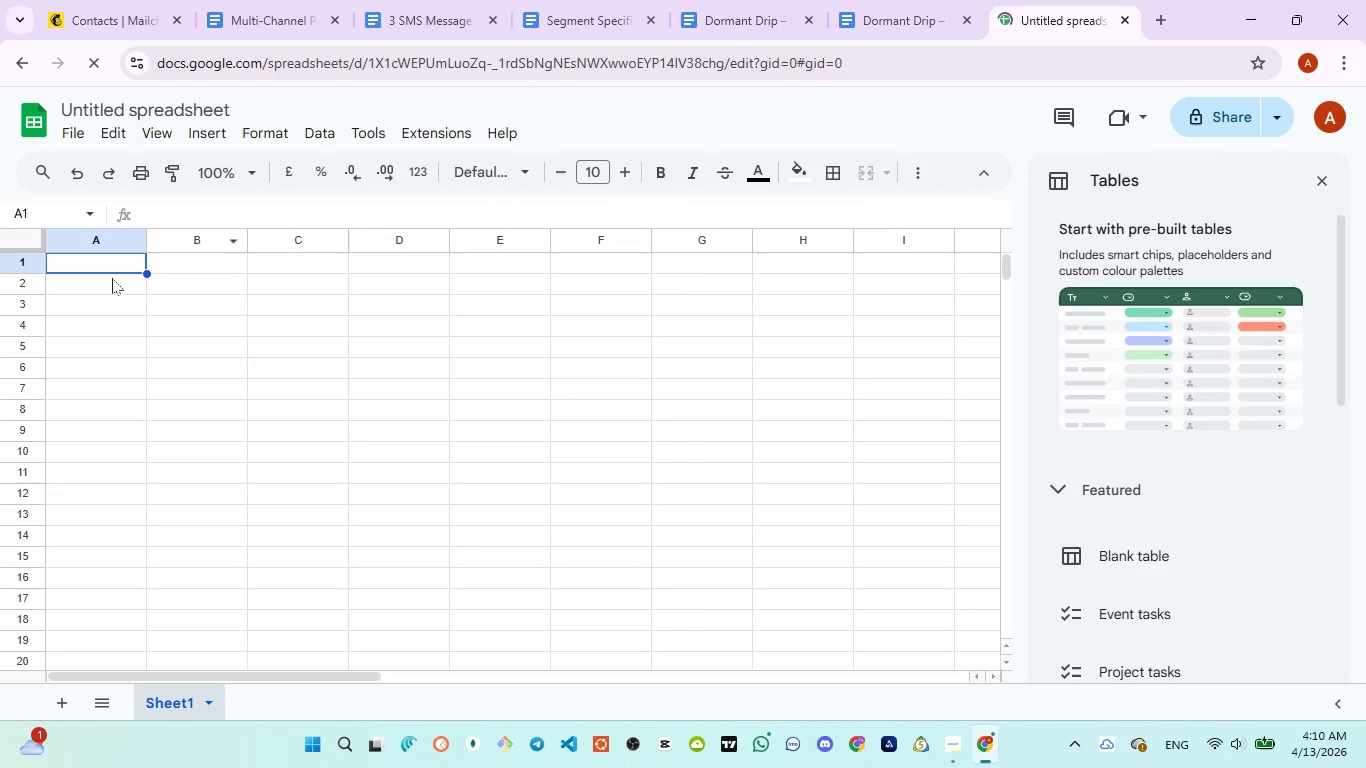 
key(Control+V)
 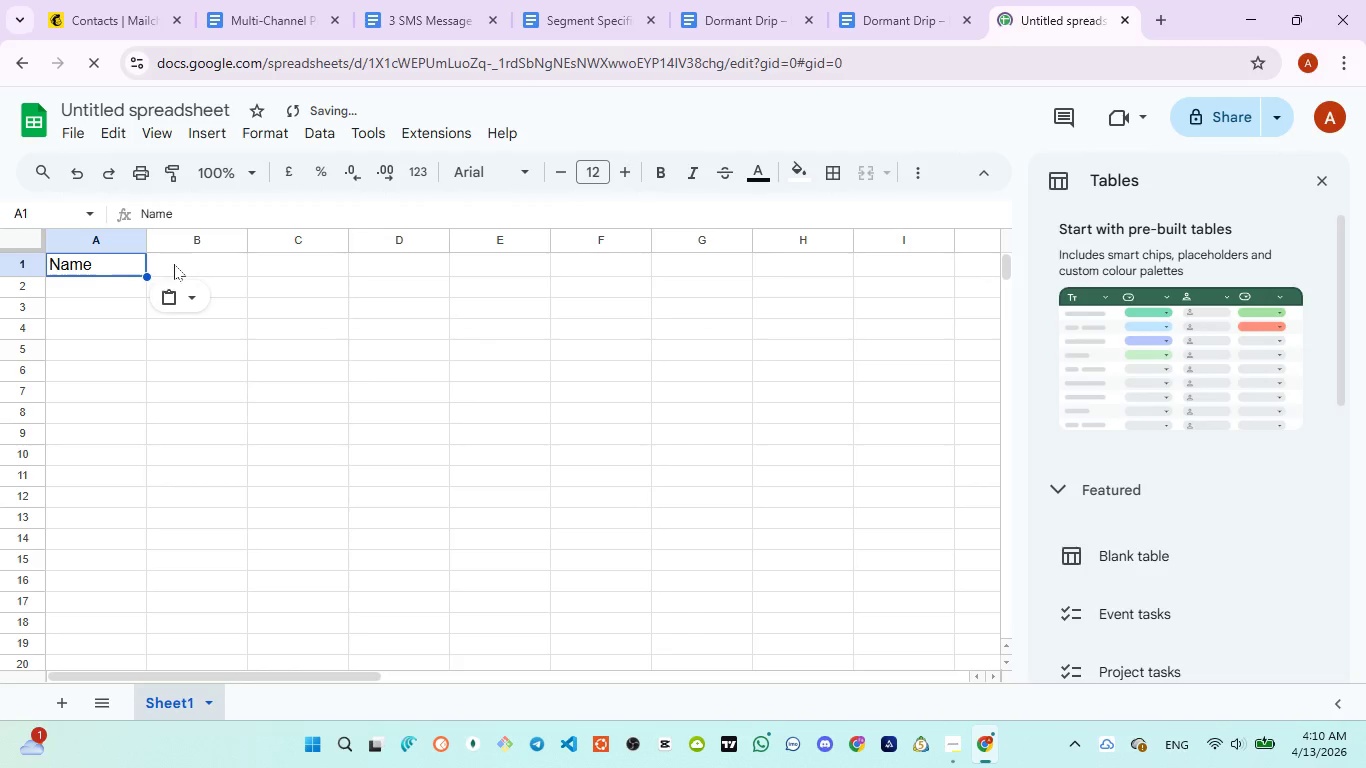 
left_click([189, 261])
 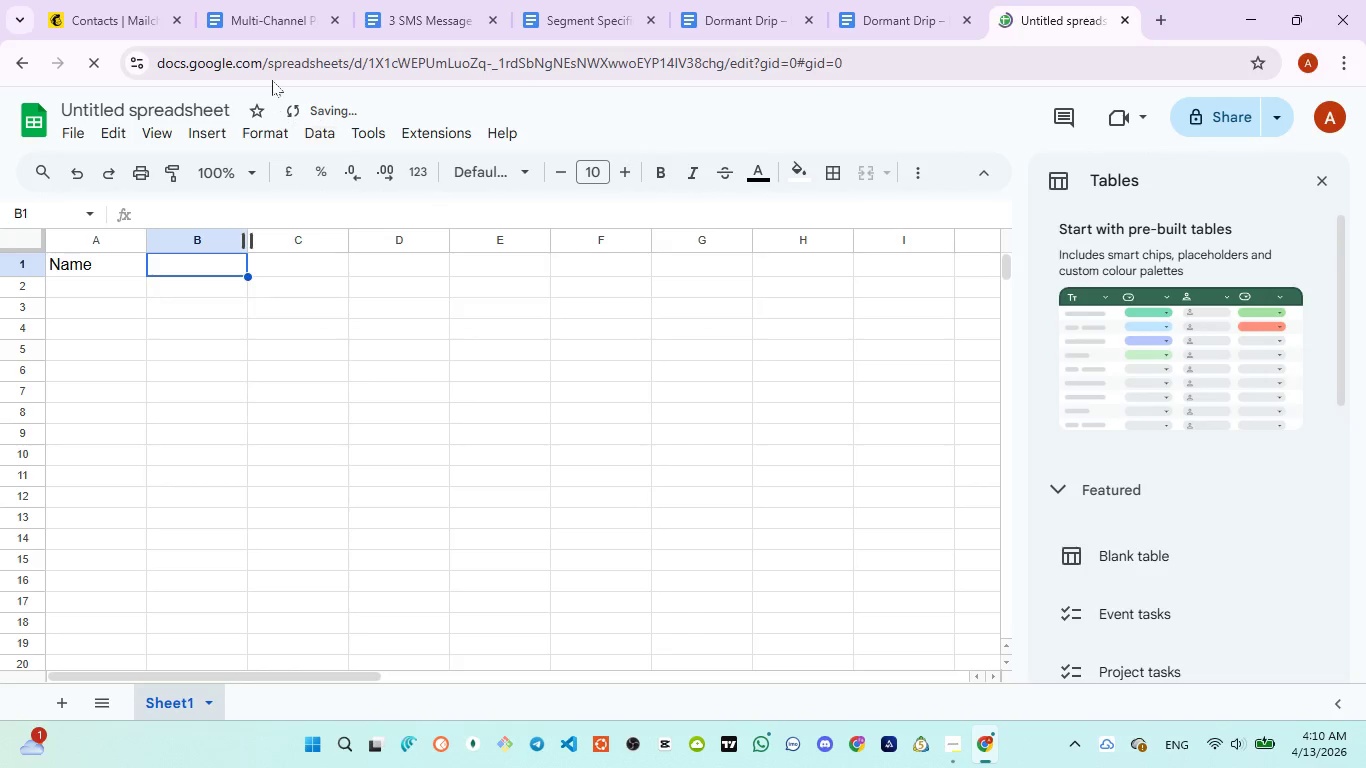 
left_click([254, 27])
 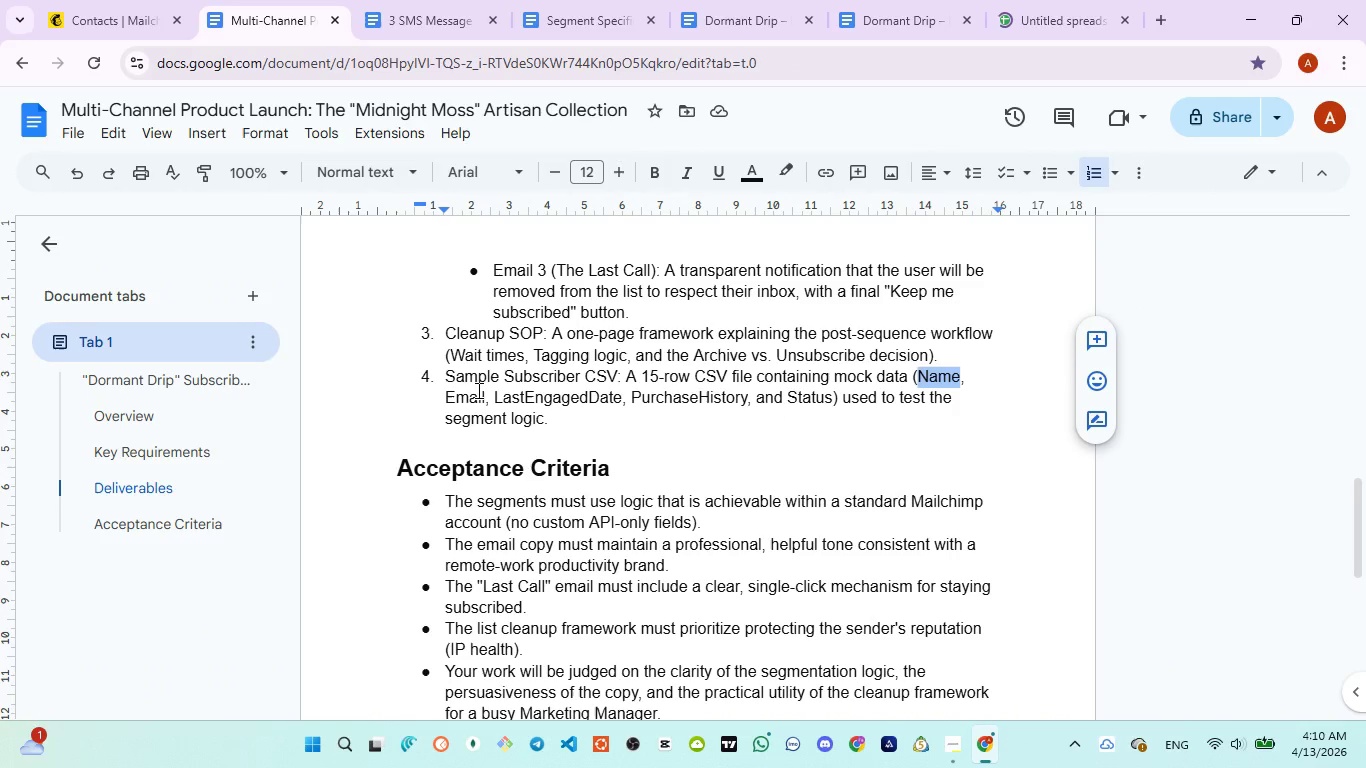 
double_click([473, 393])
 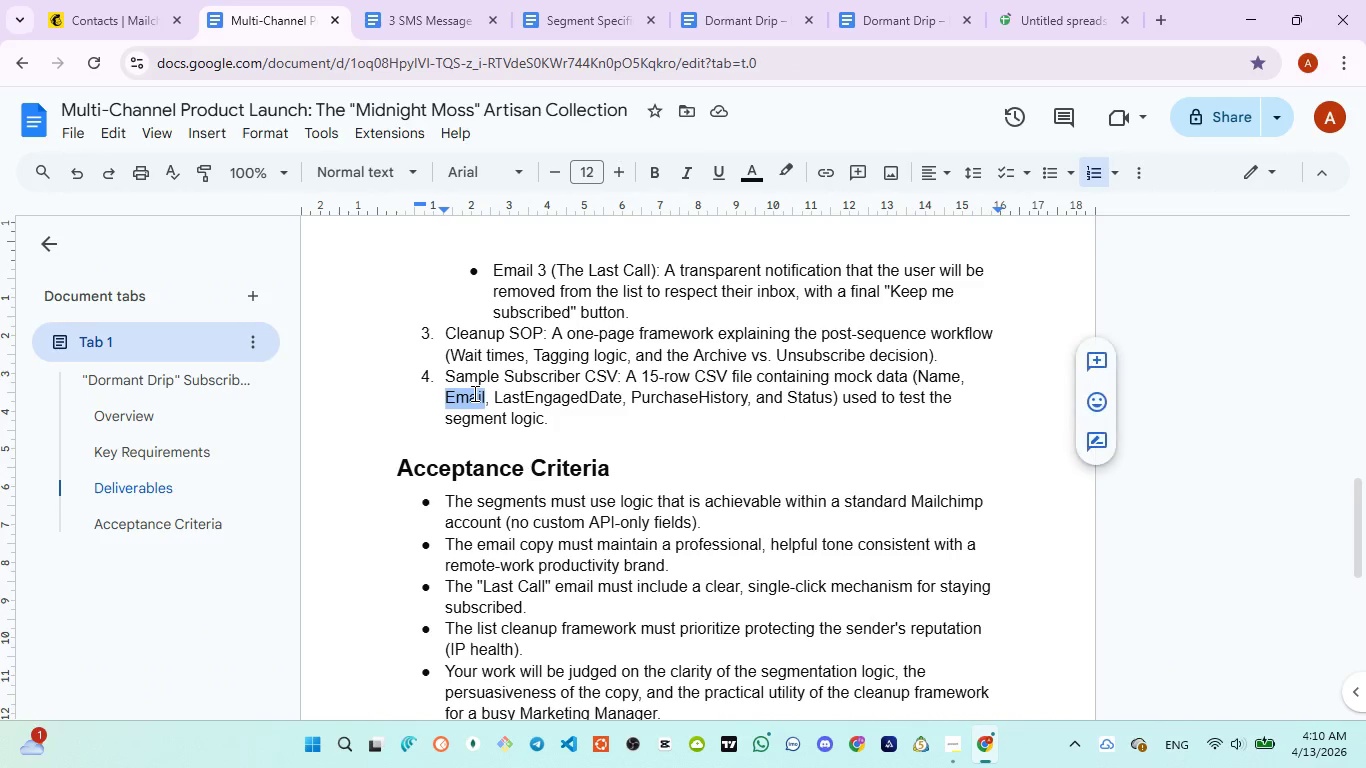 
key(Control+C)
 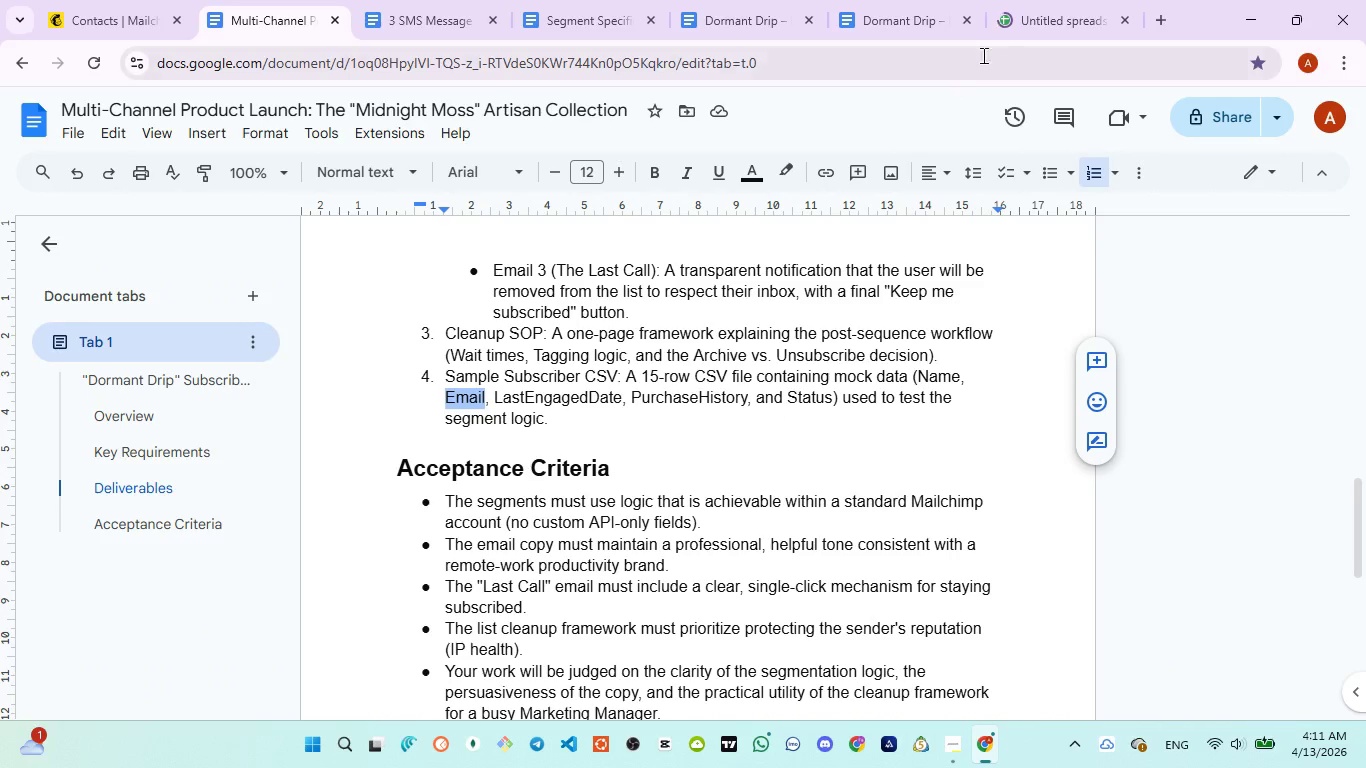 
left_click([1017, 23])
 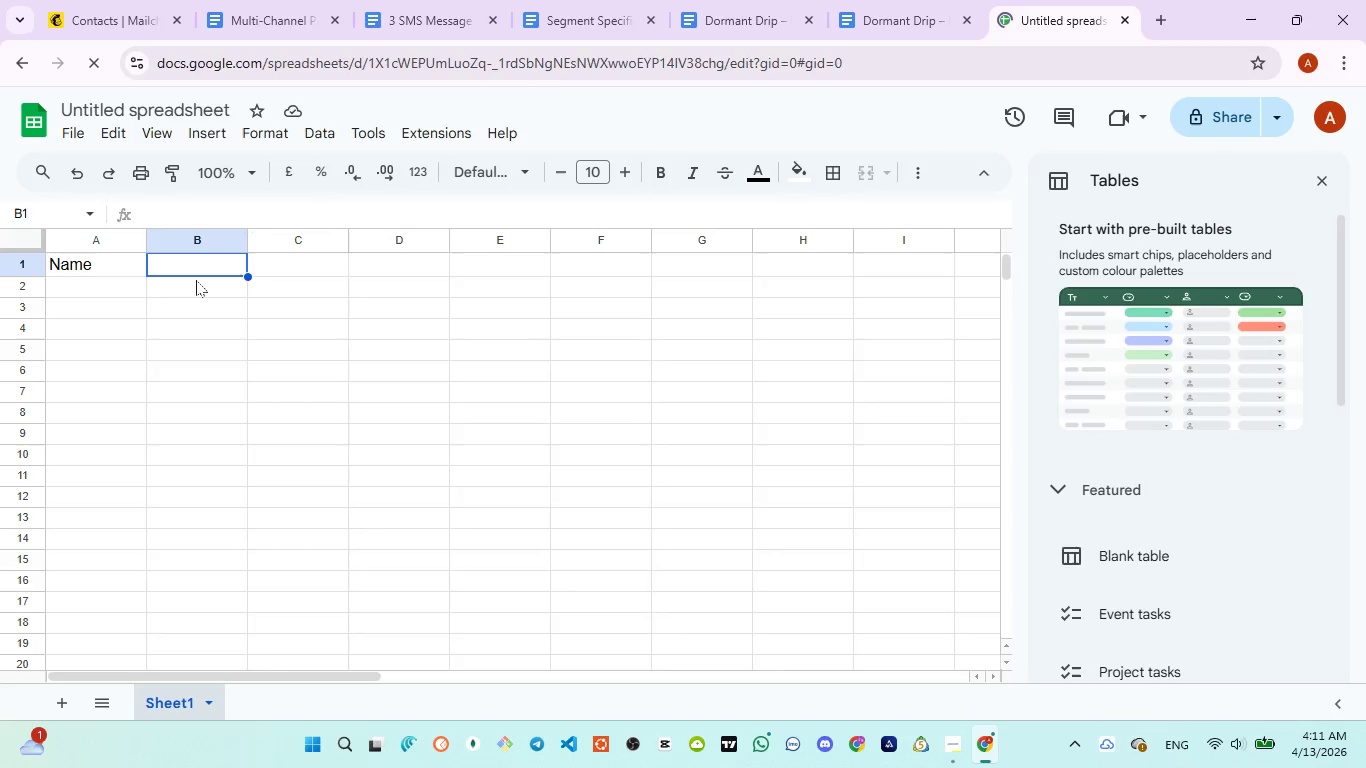 
key(Control+V)
 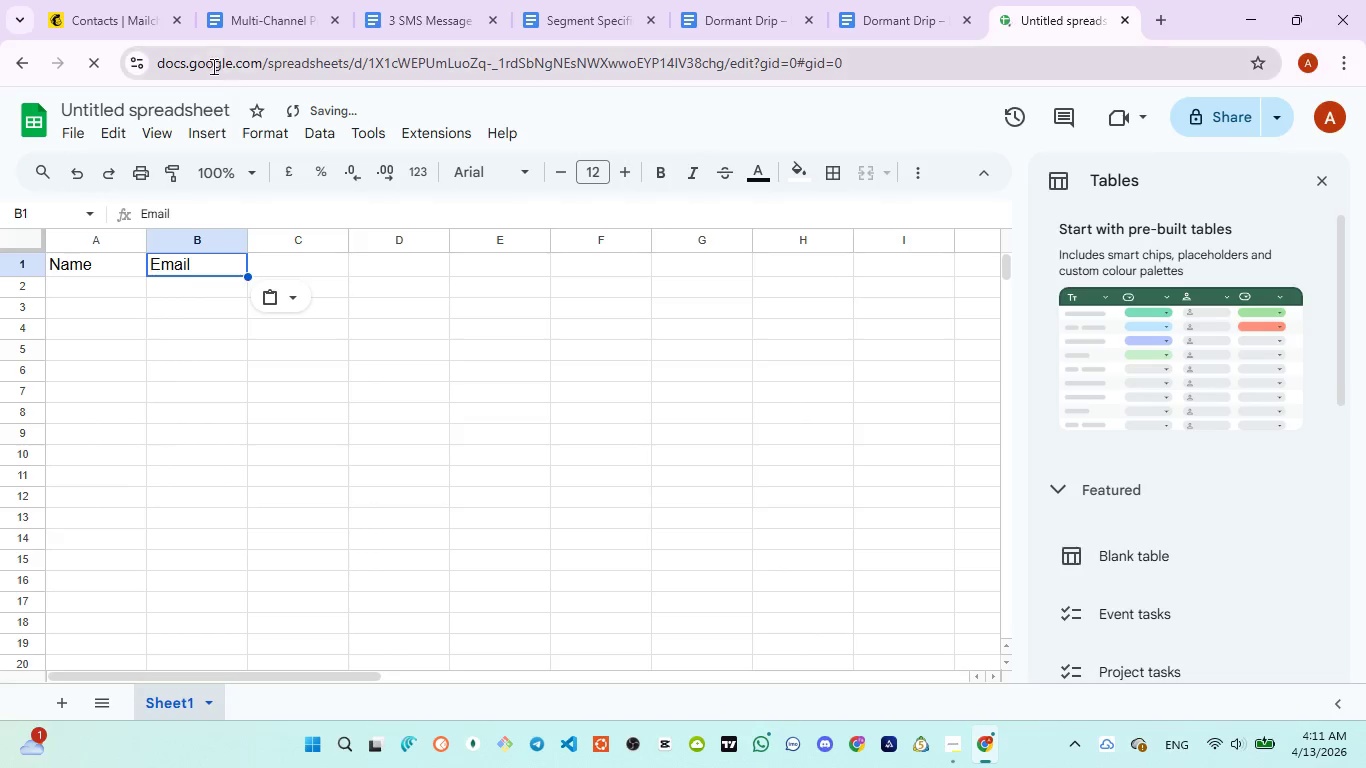 
left_click([225, 23])
 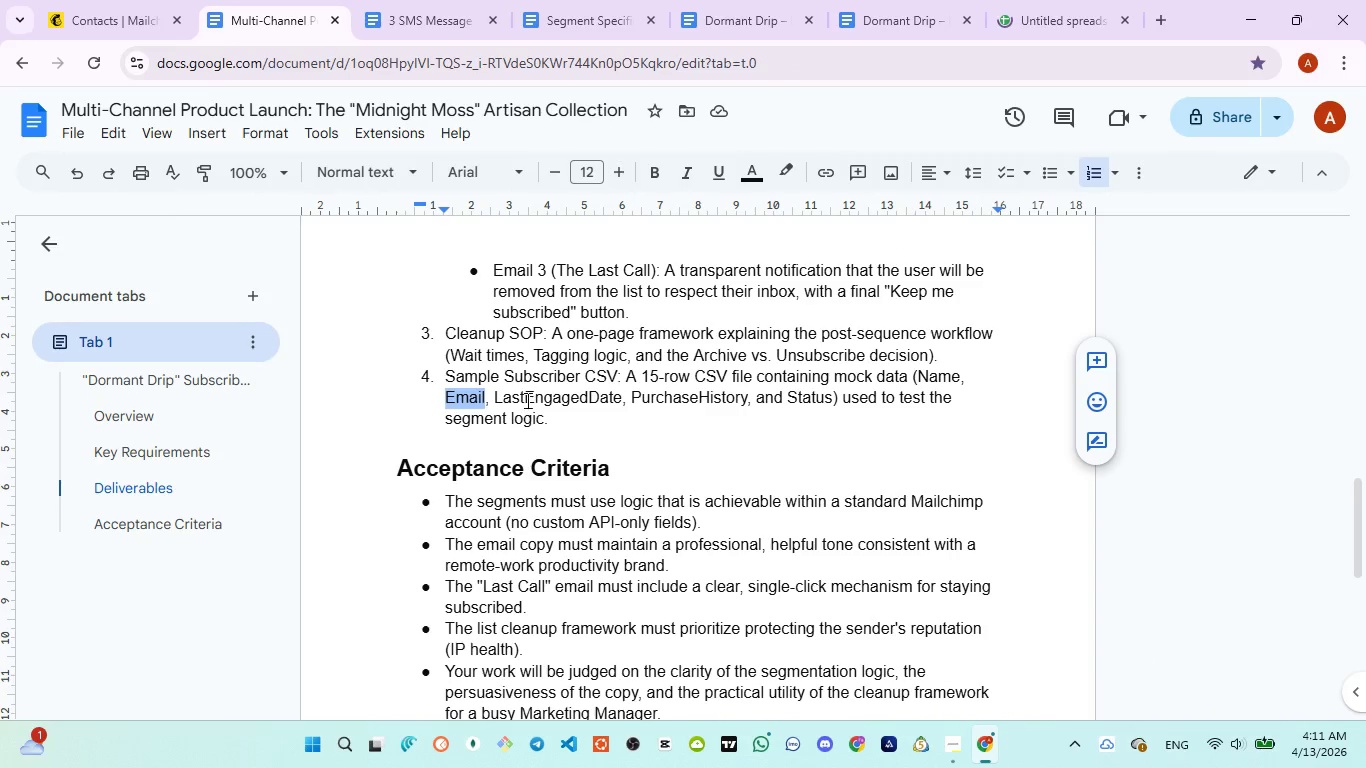 
double_click([527, 399])
 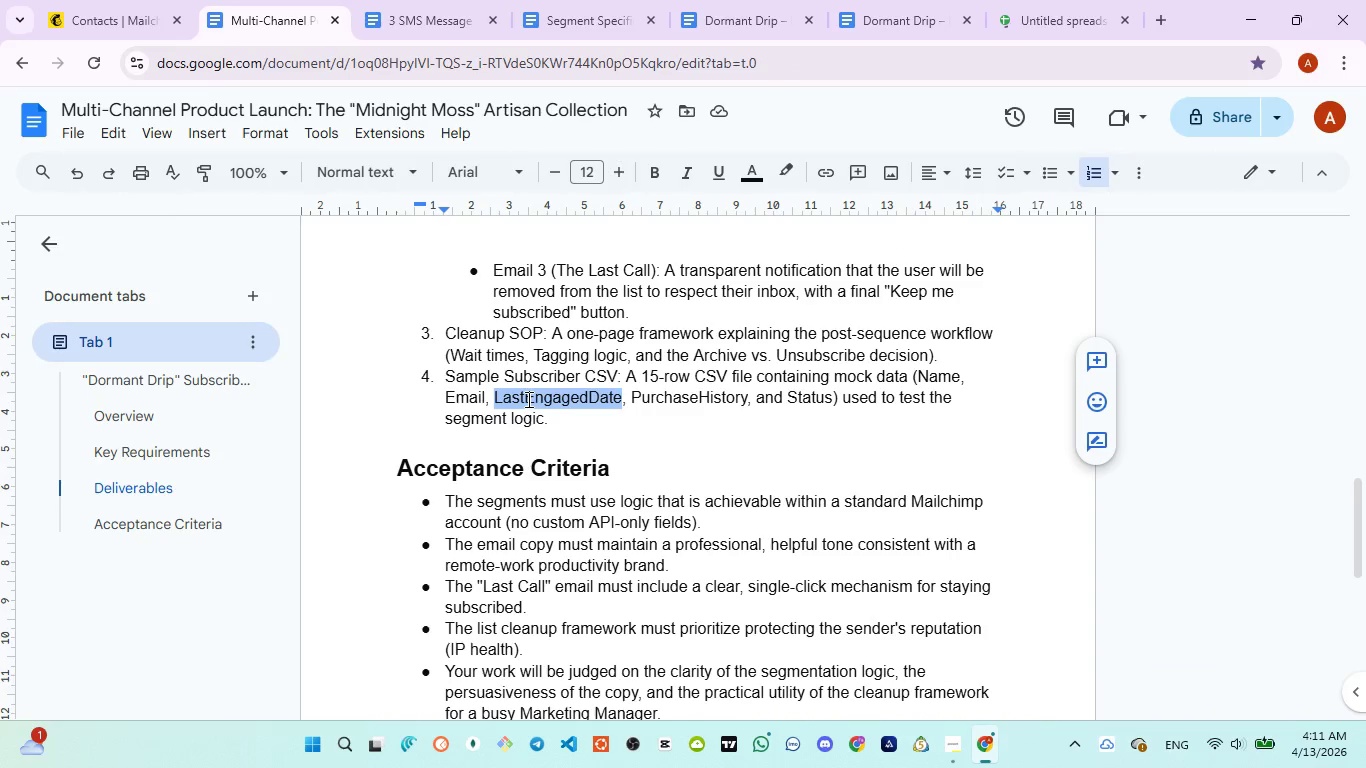 
key(Control+C)
 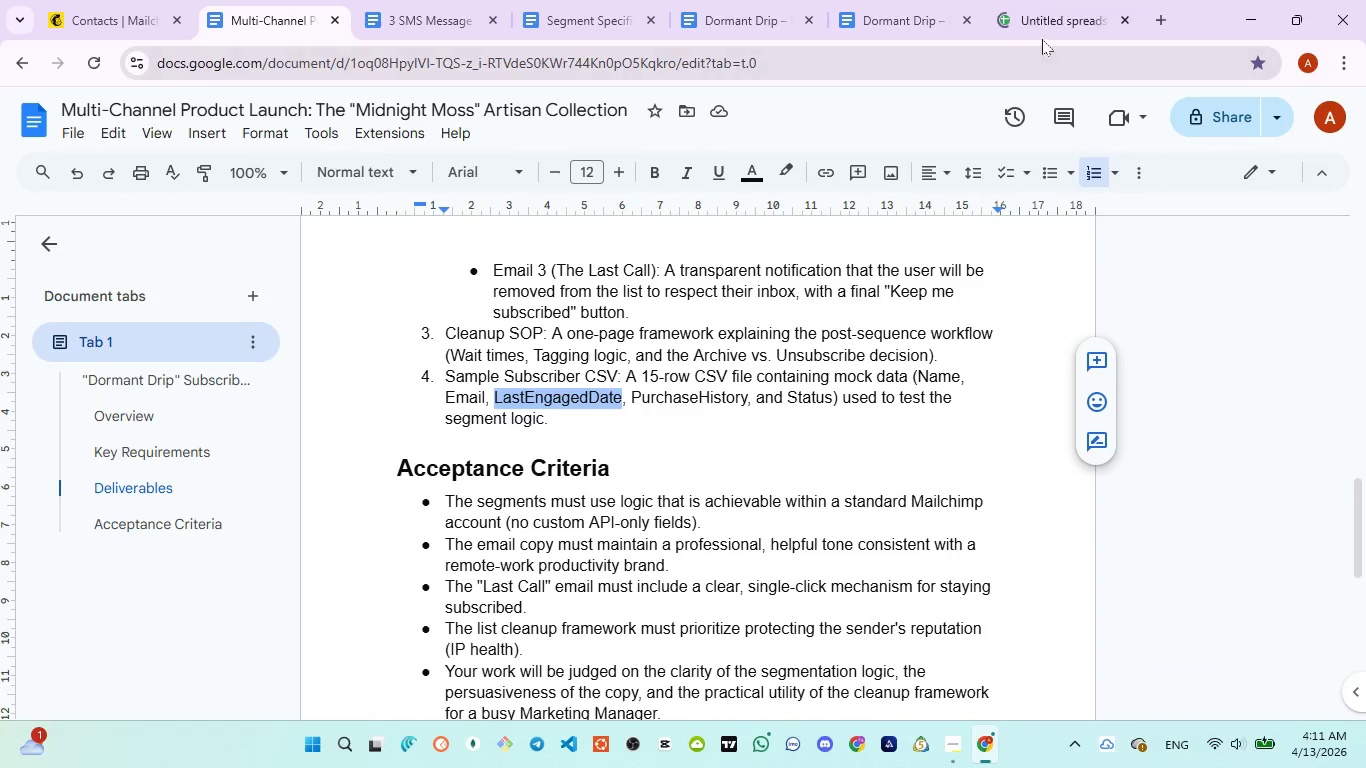 
left_click([1038, 16])
 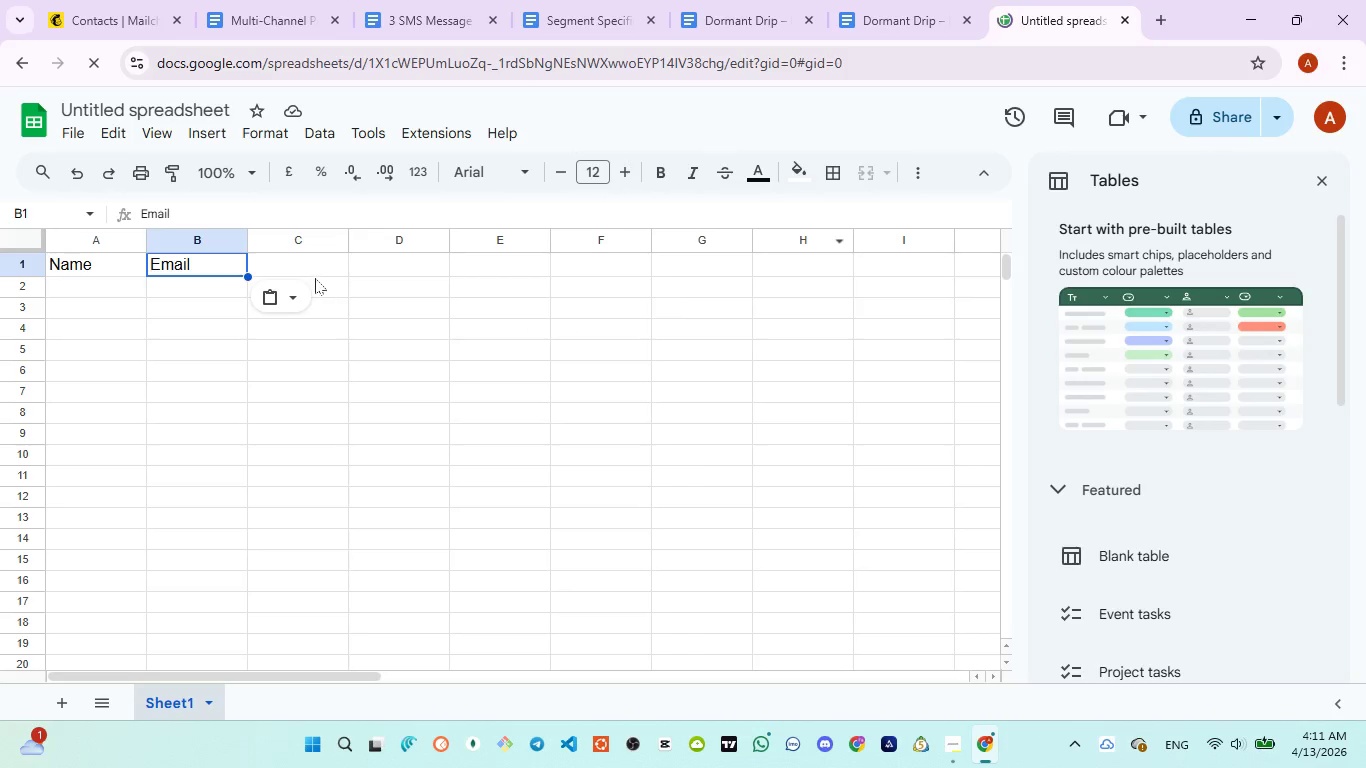 
left_click([311, 267])
 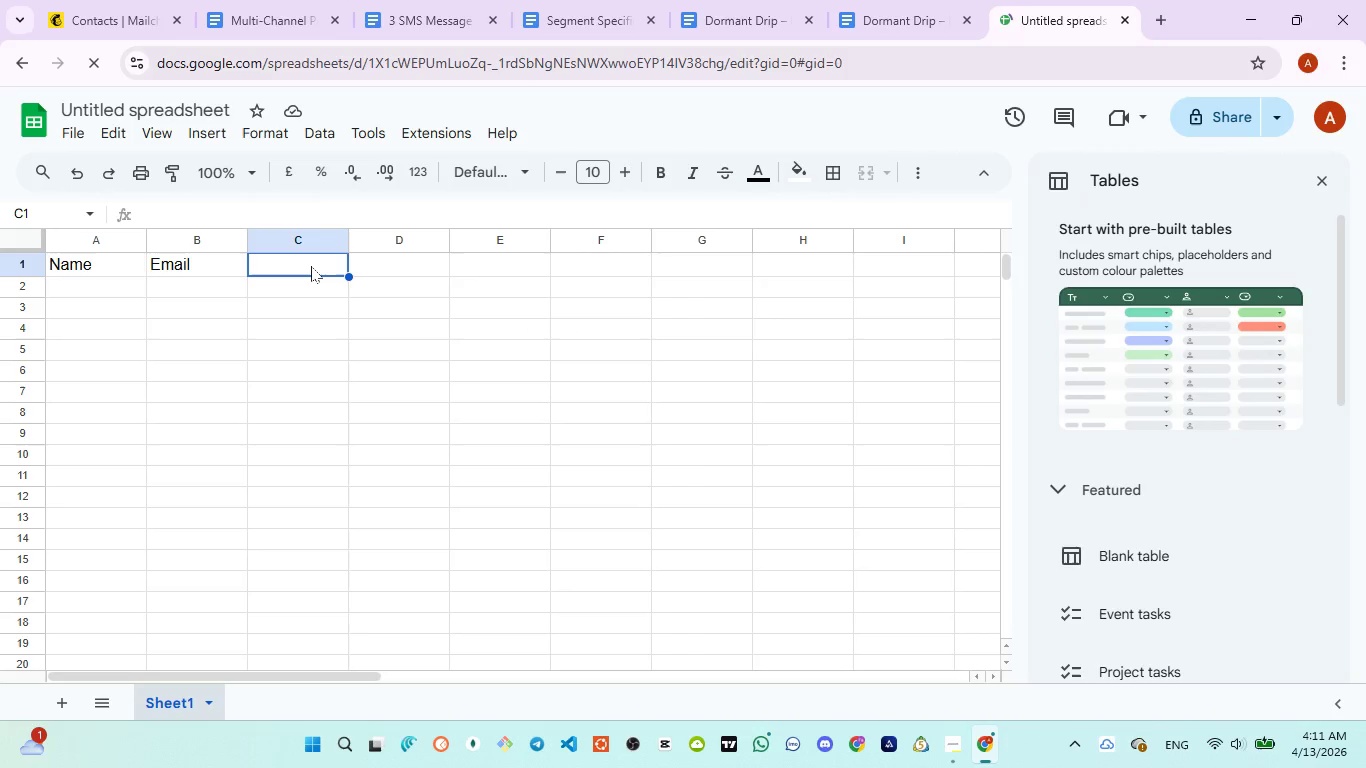 
key(Control+V)
 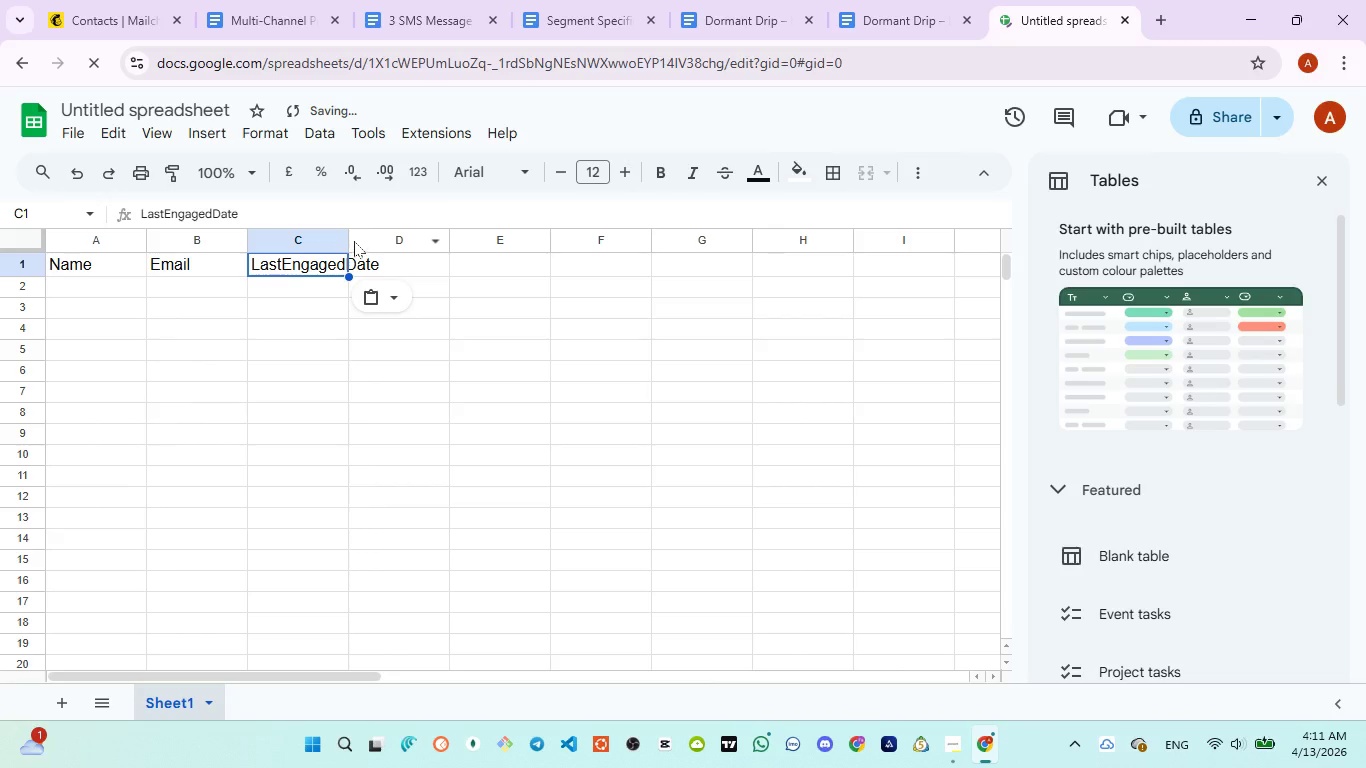 
left_click_drag(start_coordinate=[350, 237], to_coordinate=[390, 233])
 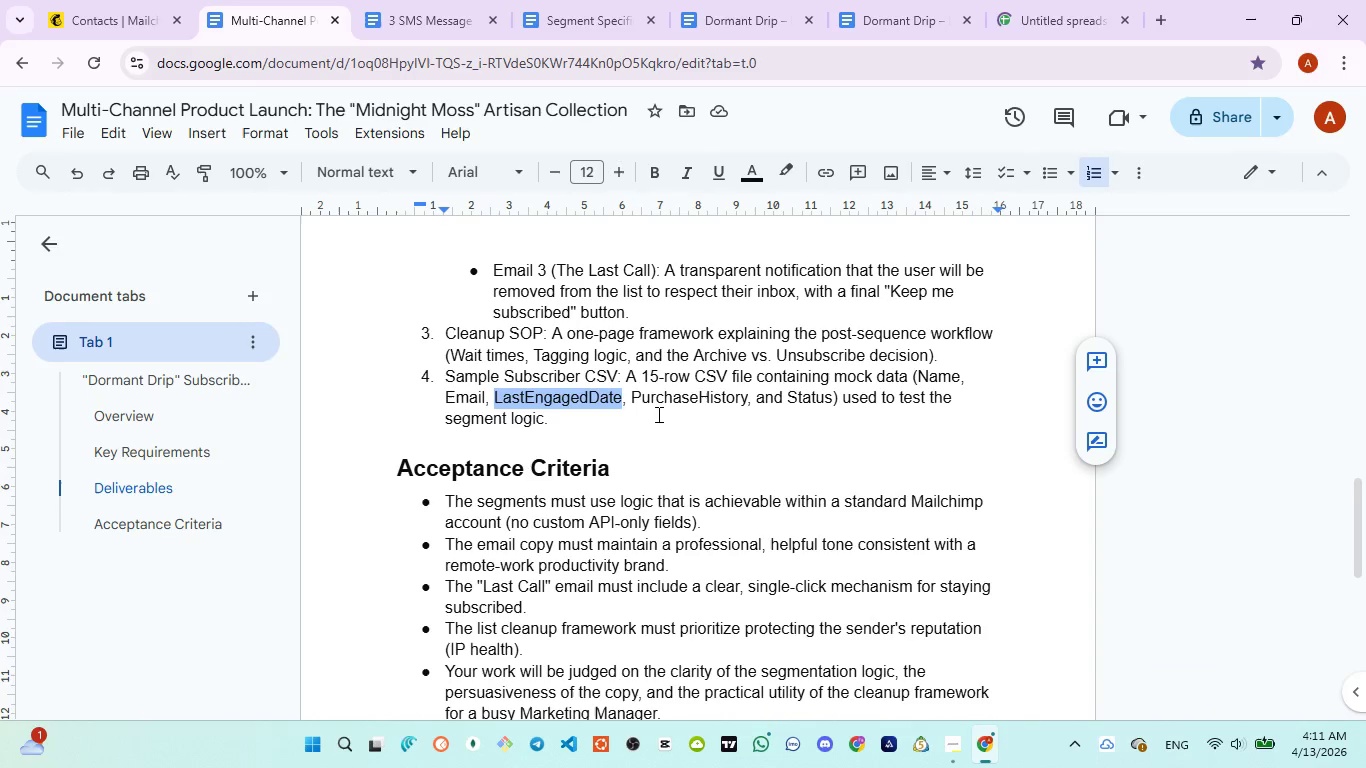 
double_click([671, 402])
 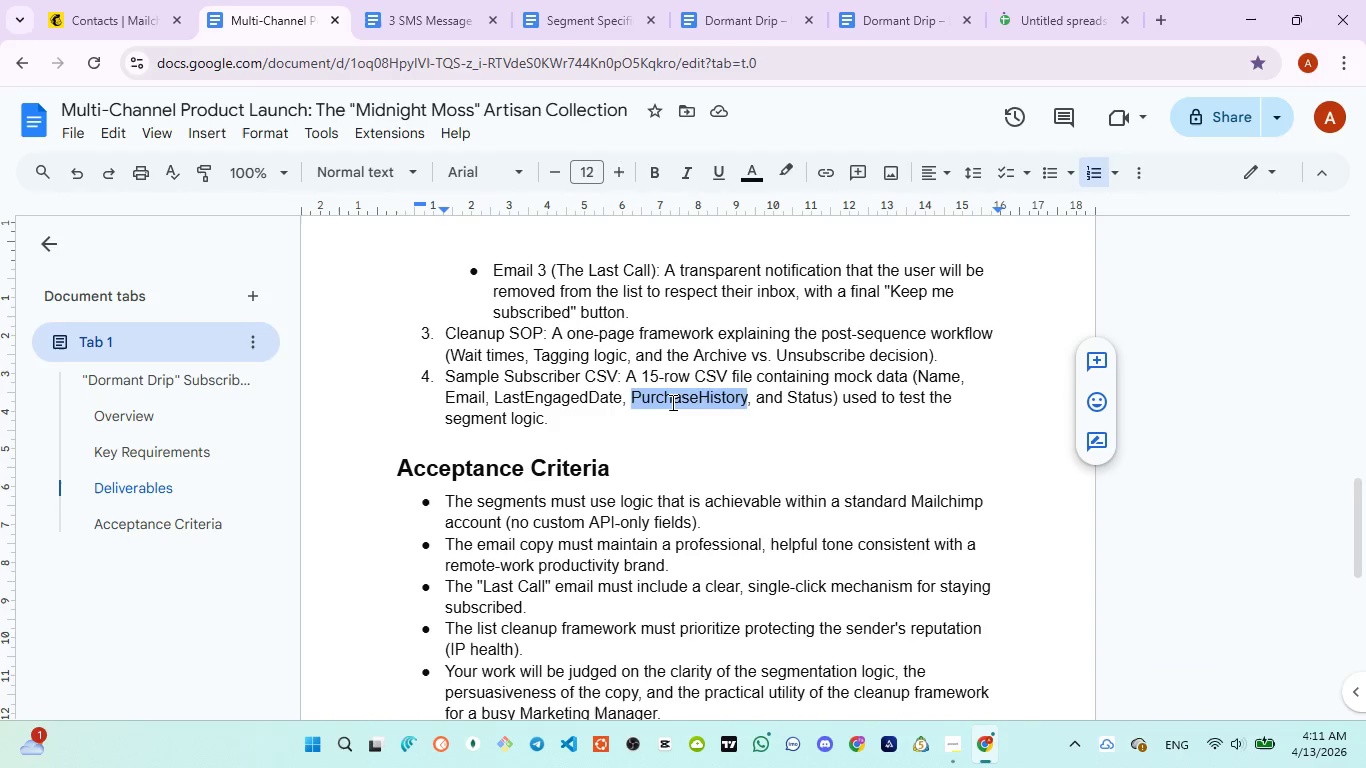 
key(Control+C)
 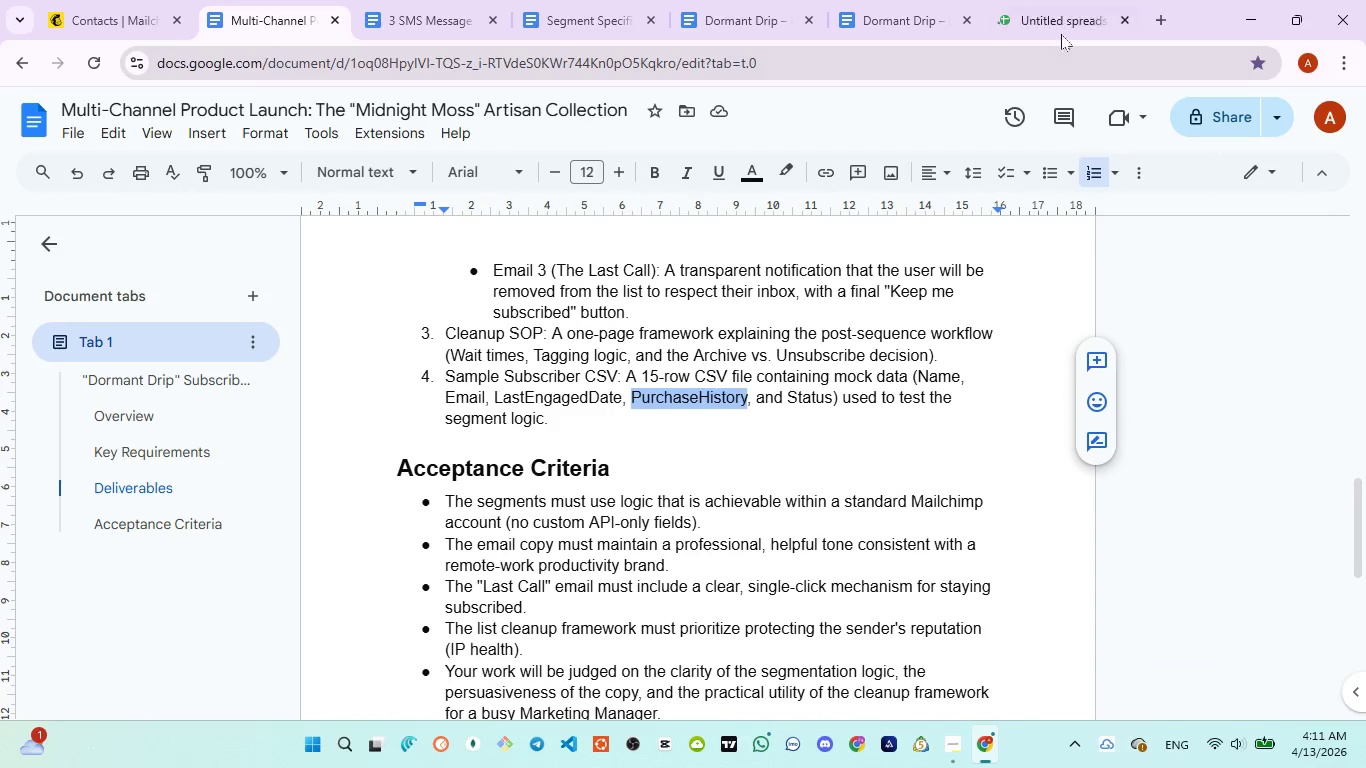 
left_click([1057, 20])
 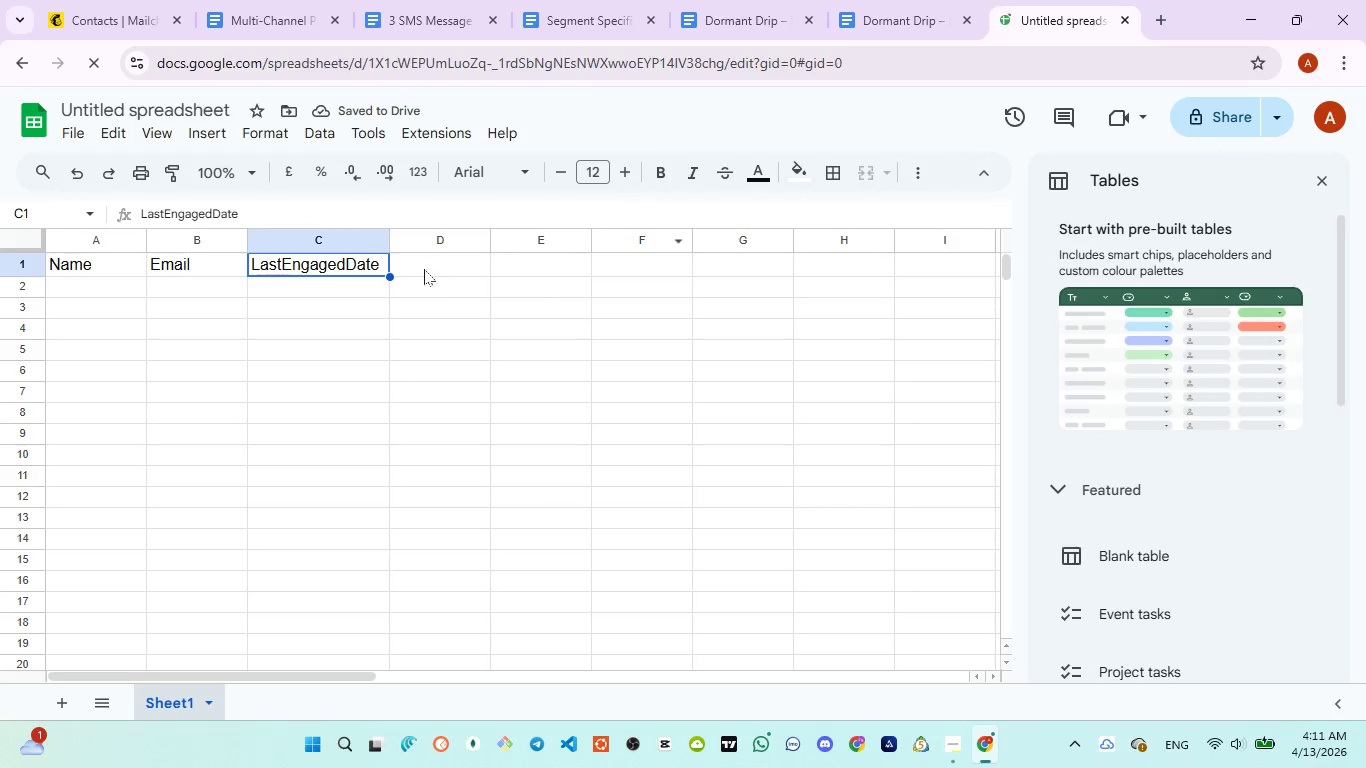 
left_click([424, 269])
 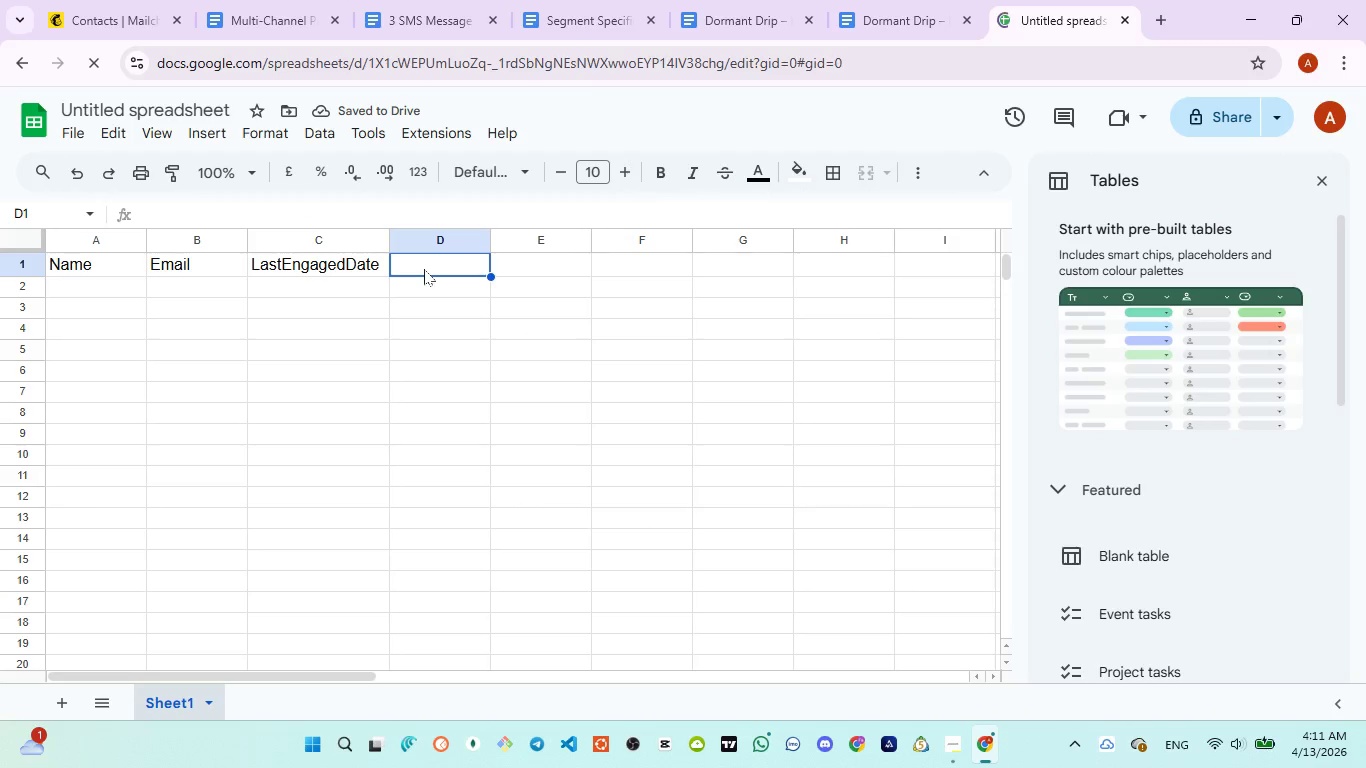 
key(Control+V)
 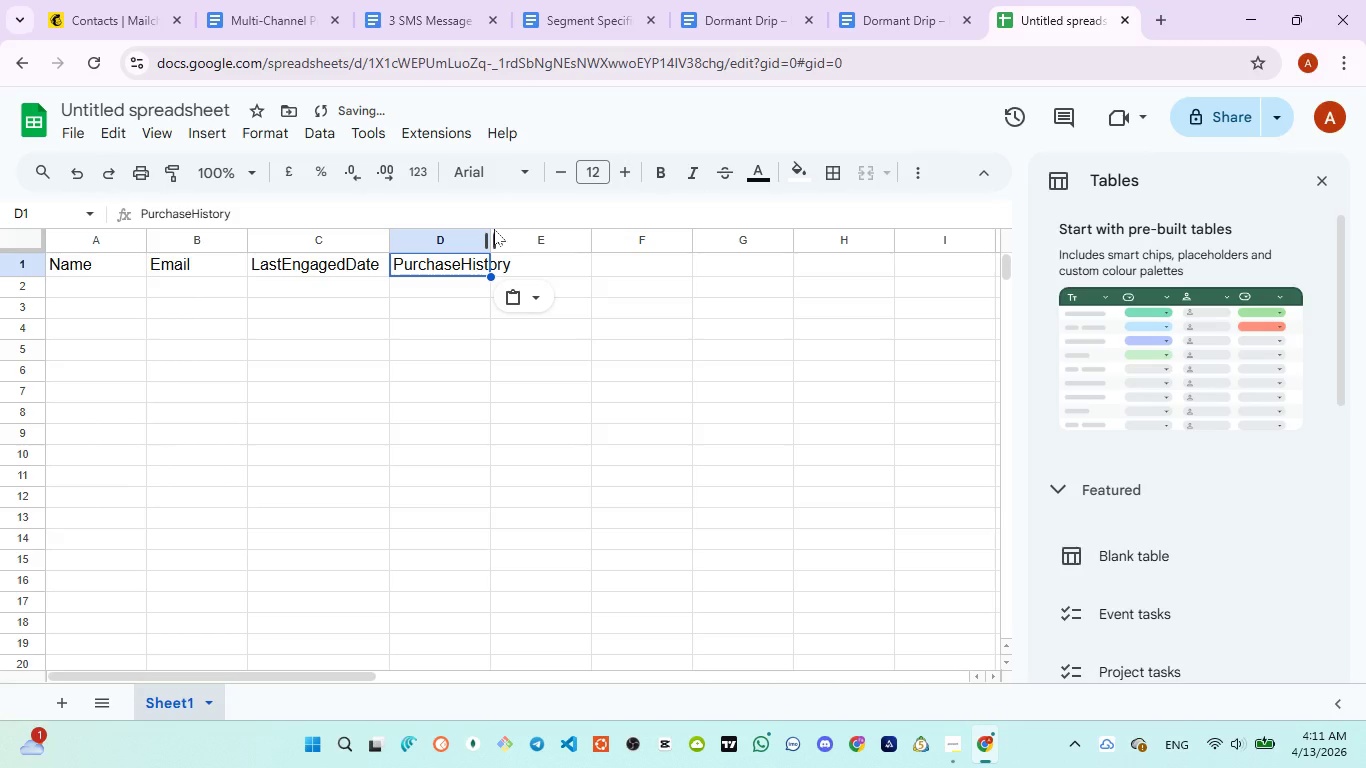 
left_click_drag(start_coordinate=[494, 236], to_coordinate=[519, 231])
 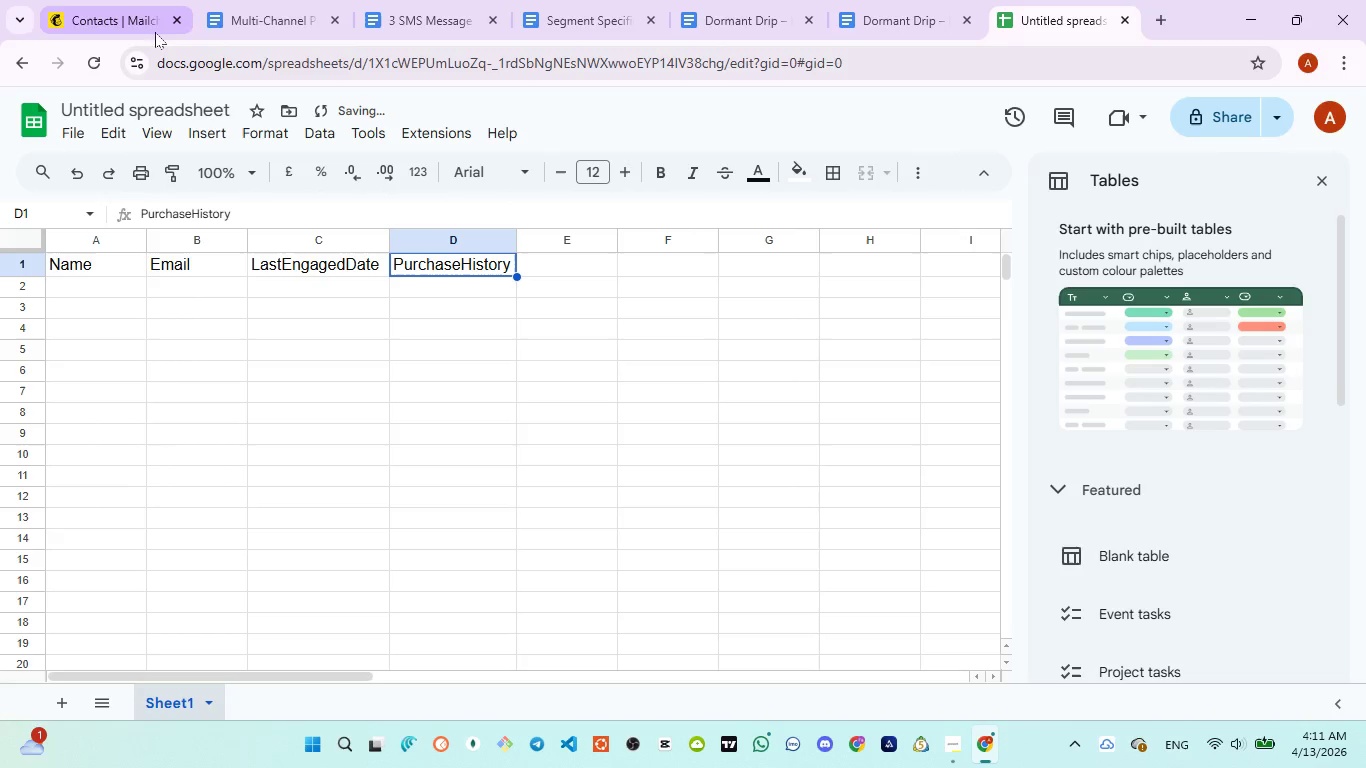 
left_click([264, 14])
 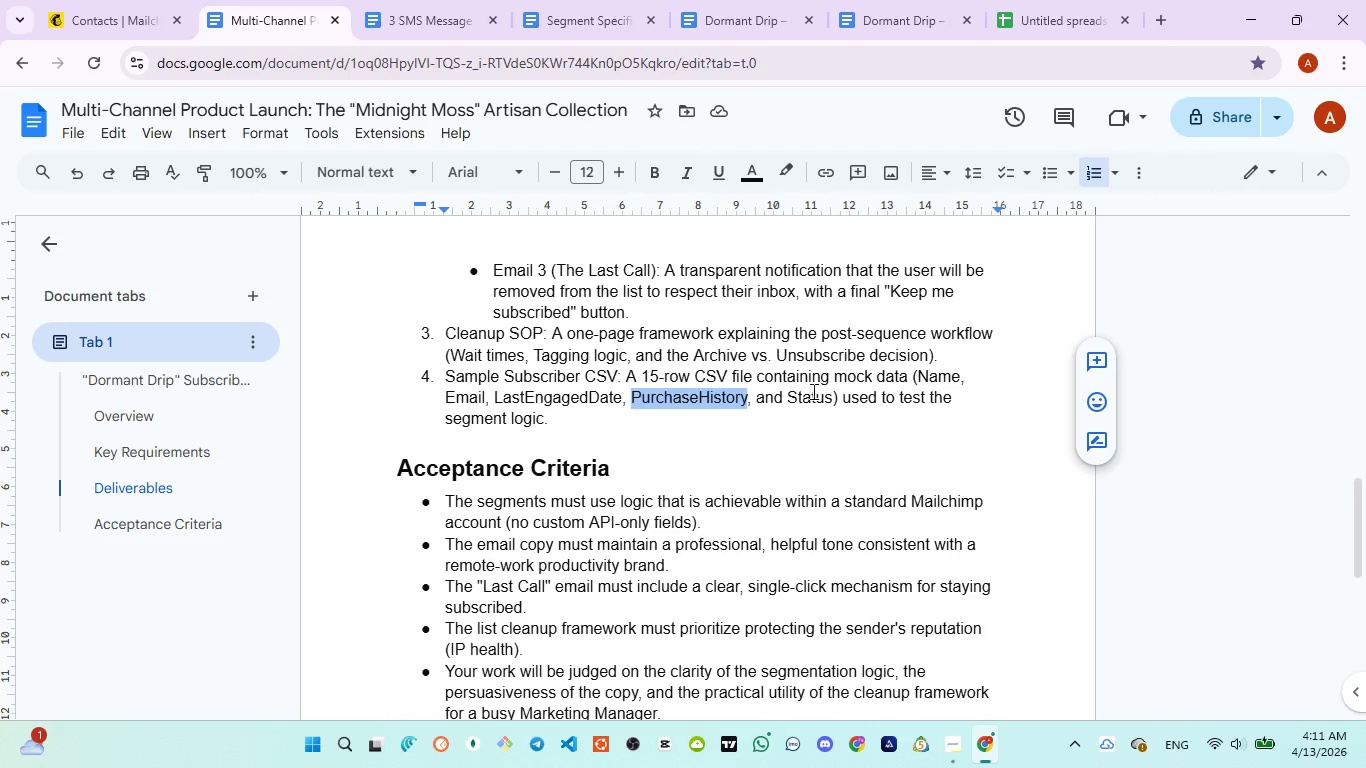 
double_click([808, 393])
 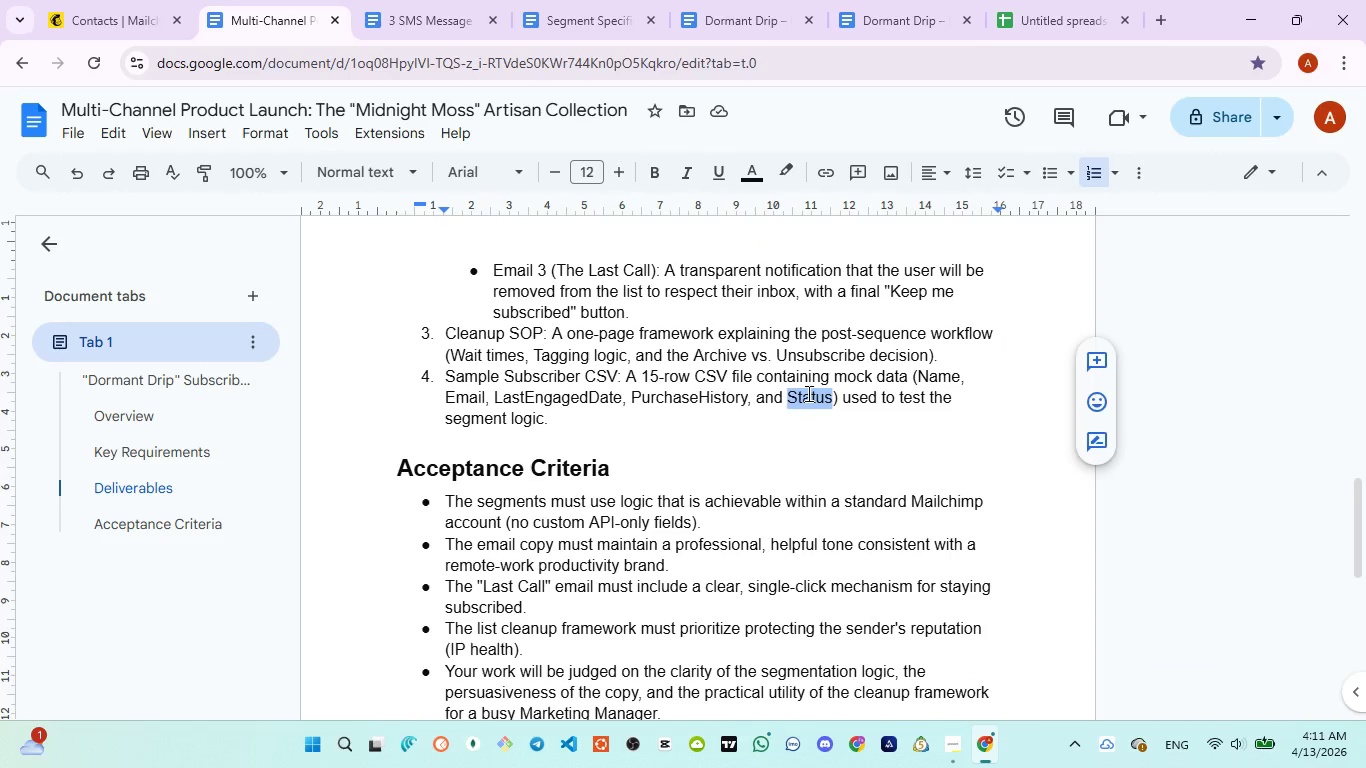 
key(Control+C)
 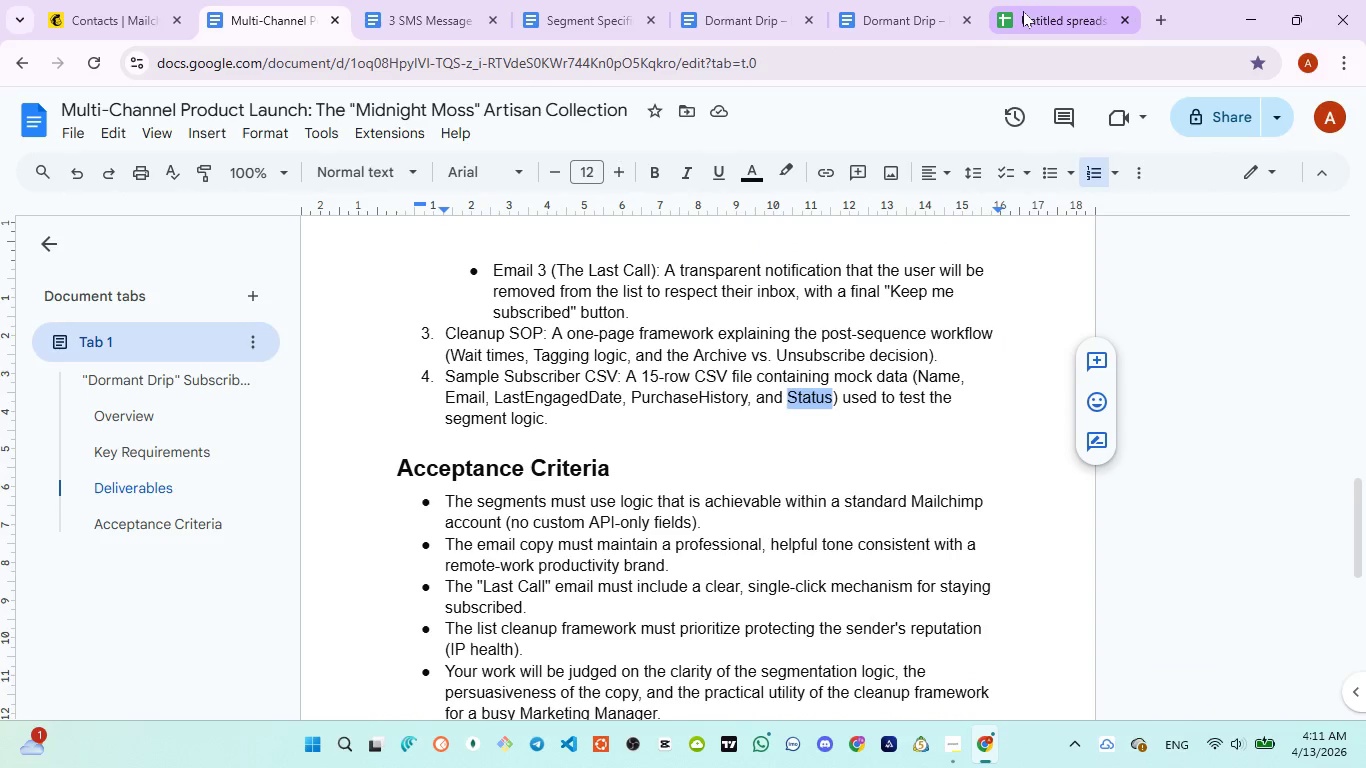 
left_click([1023, 11])
 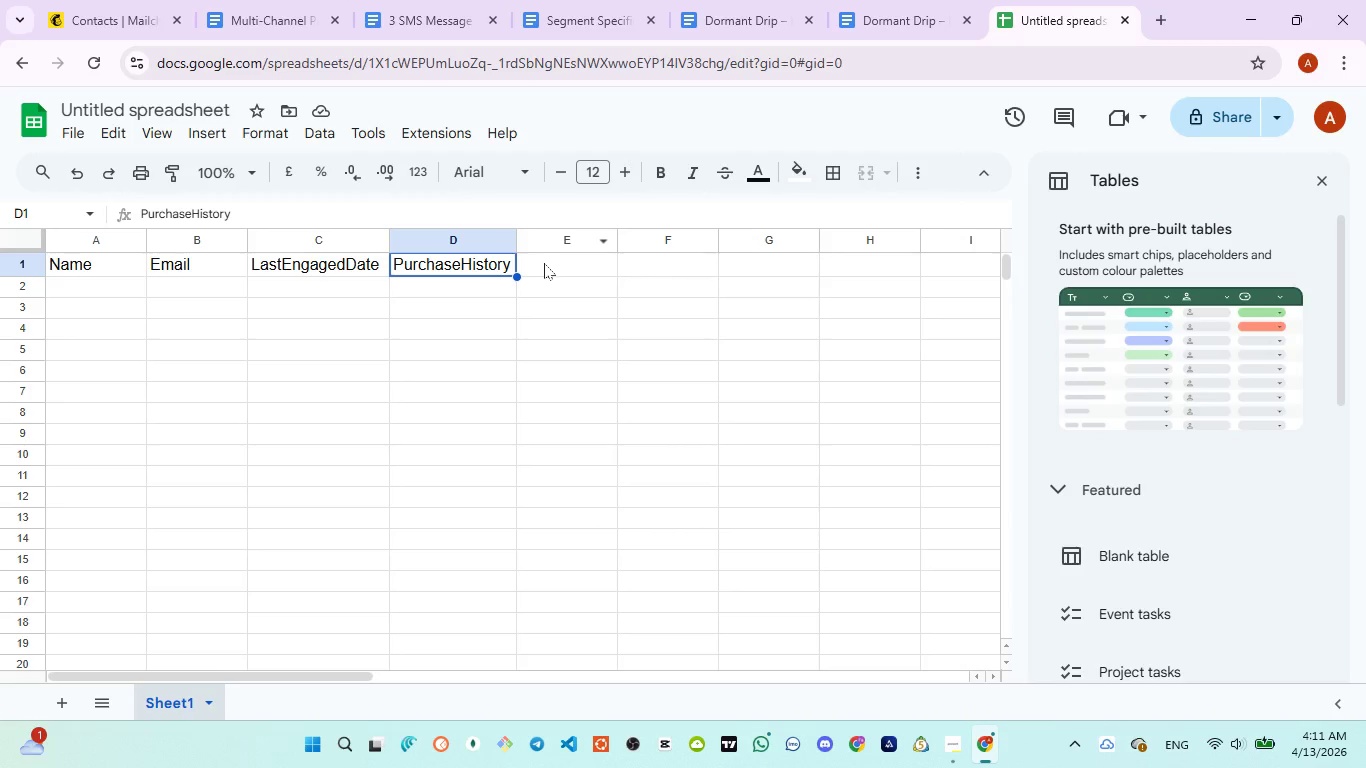 
left_click([549, 266])
 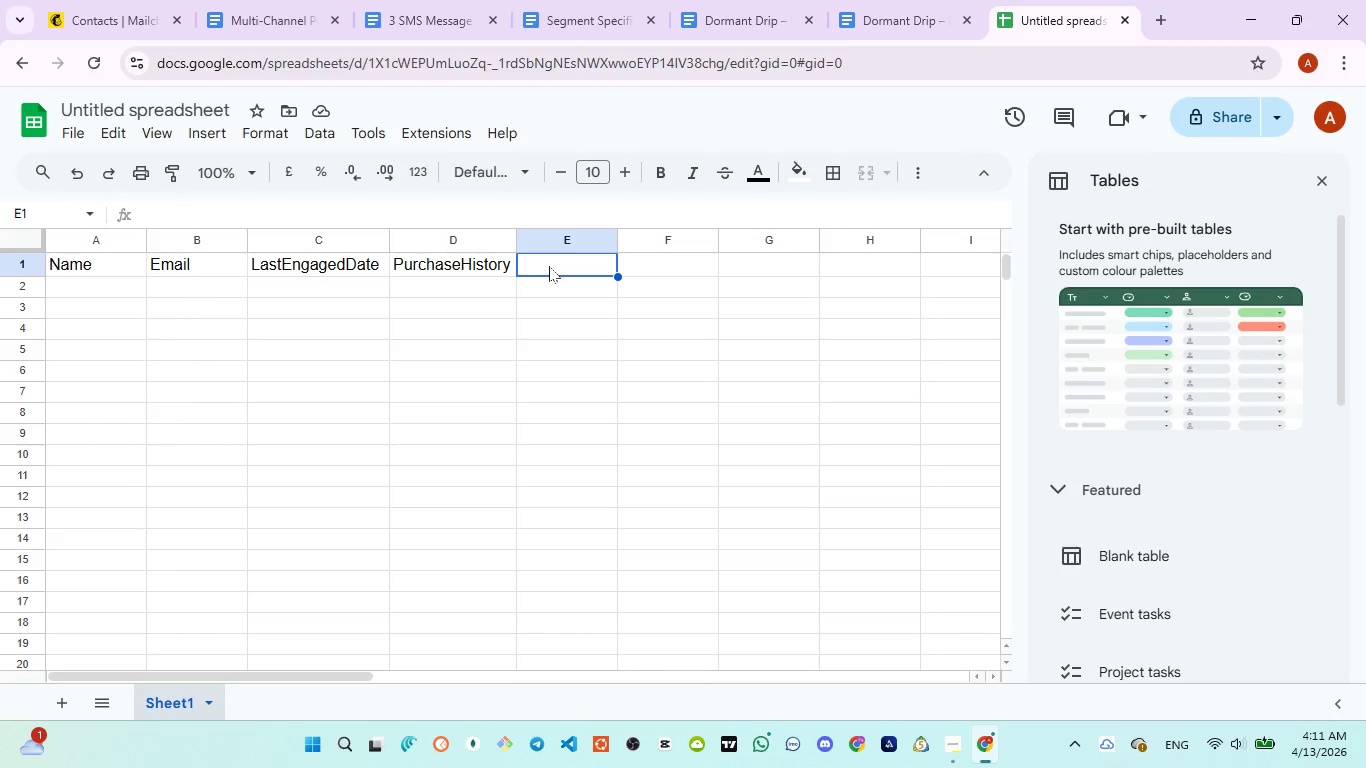 
key(Control+V)
 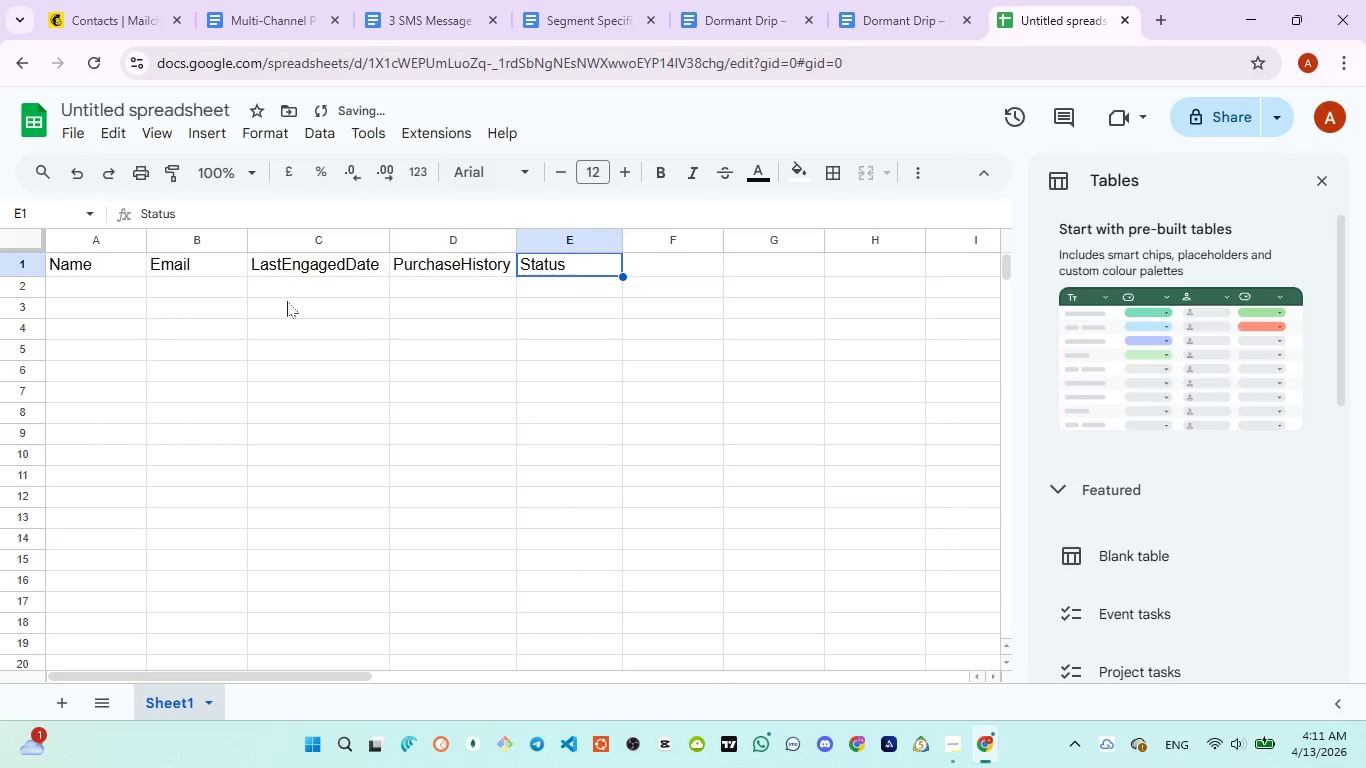 
wait(7.22)
 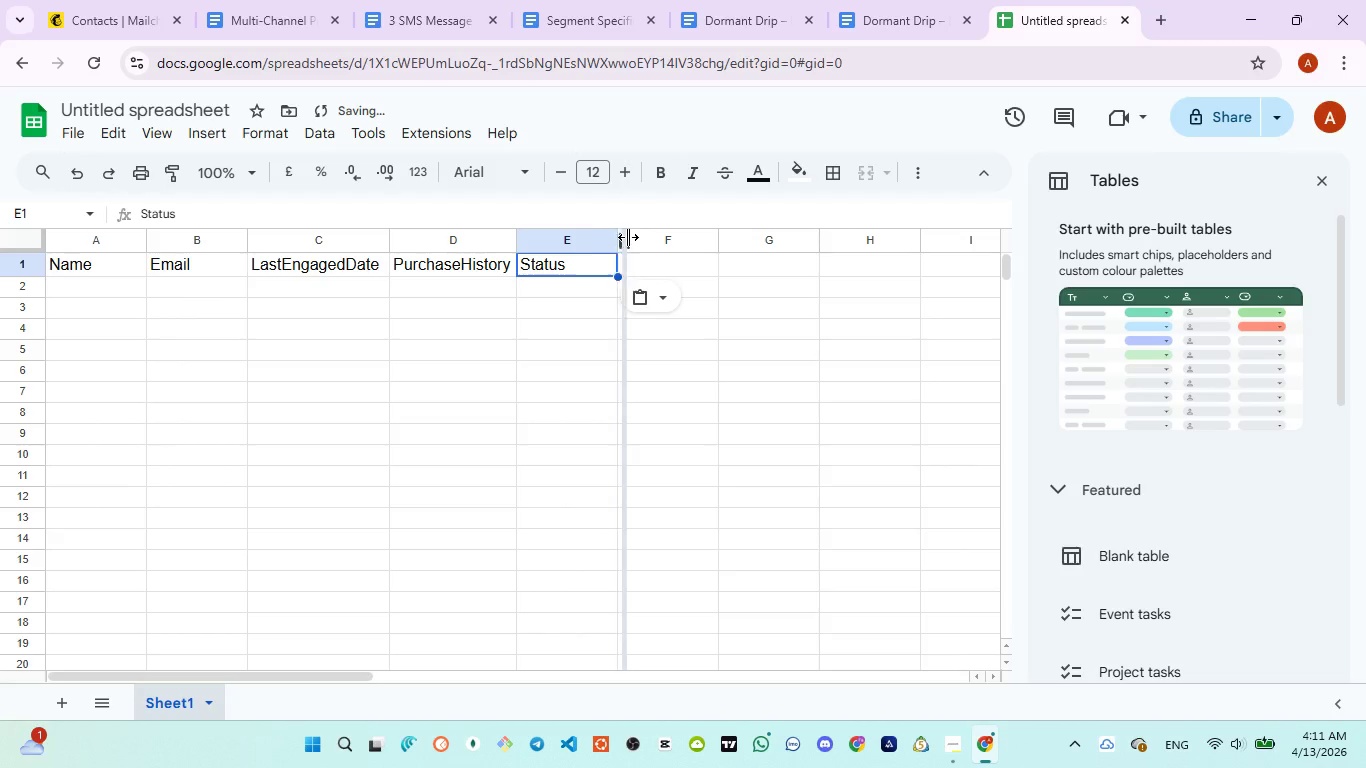 
left_click_drag(start_coordinate=[521, 241], to_coordinate=[535, 241])
 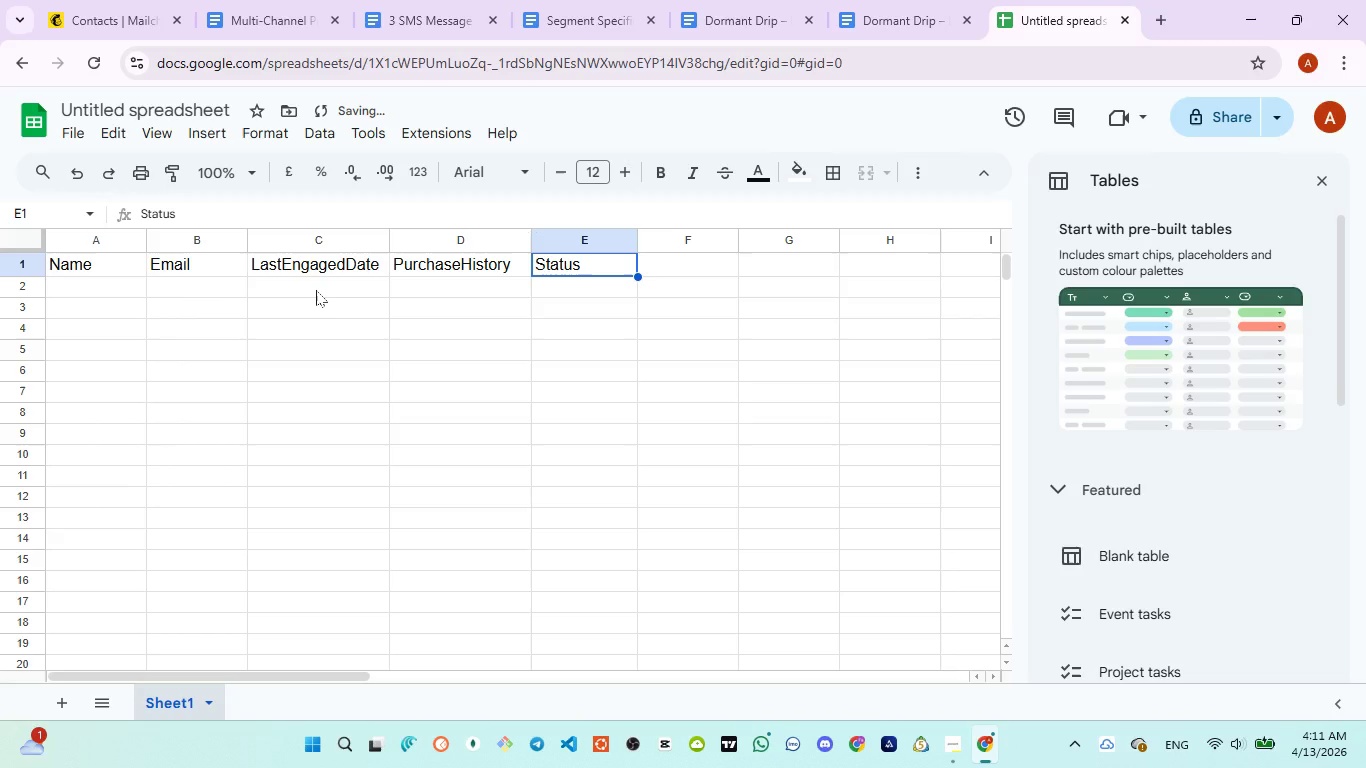 
left_click([316, 290])
 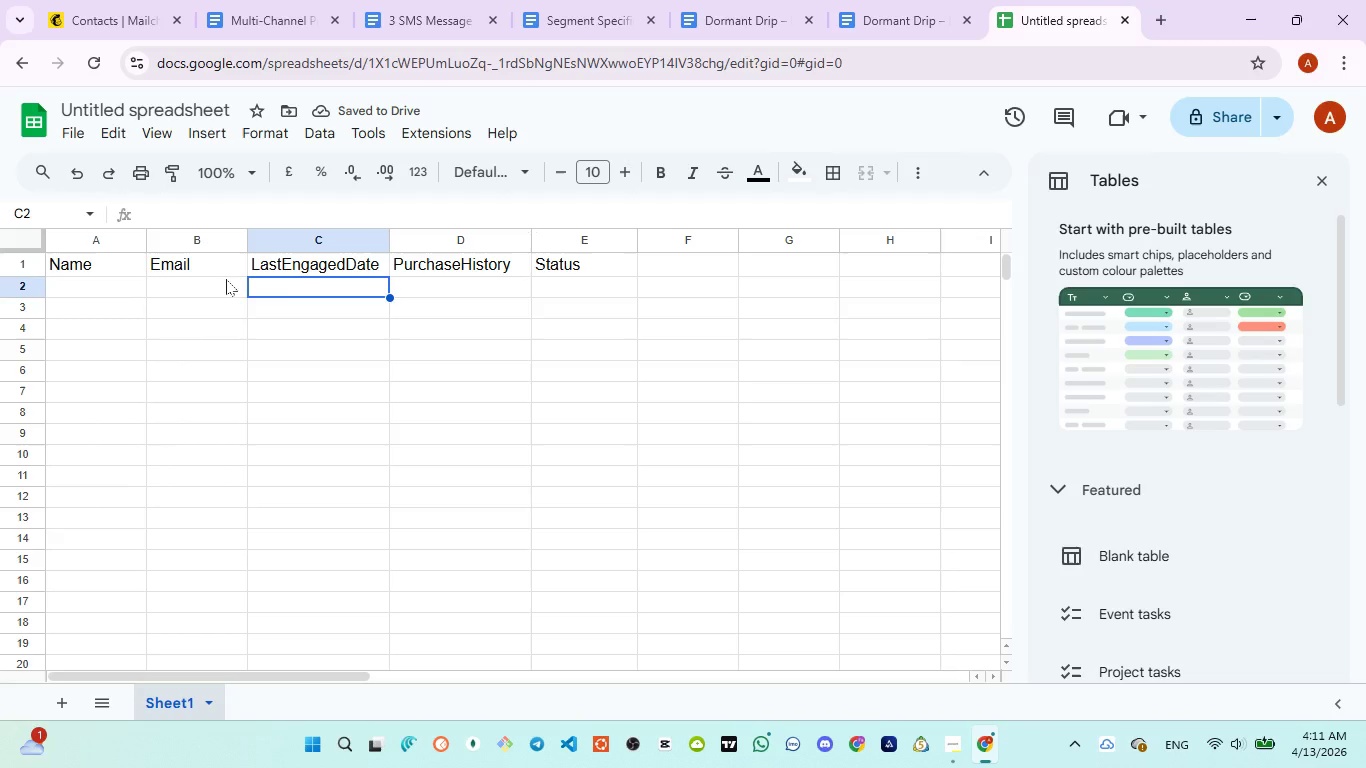 
left_click([190, 279])
 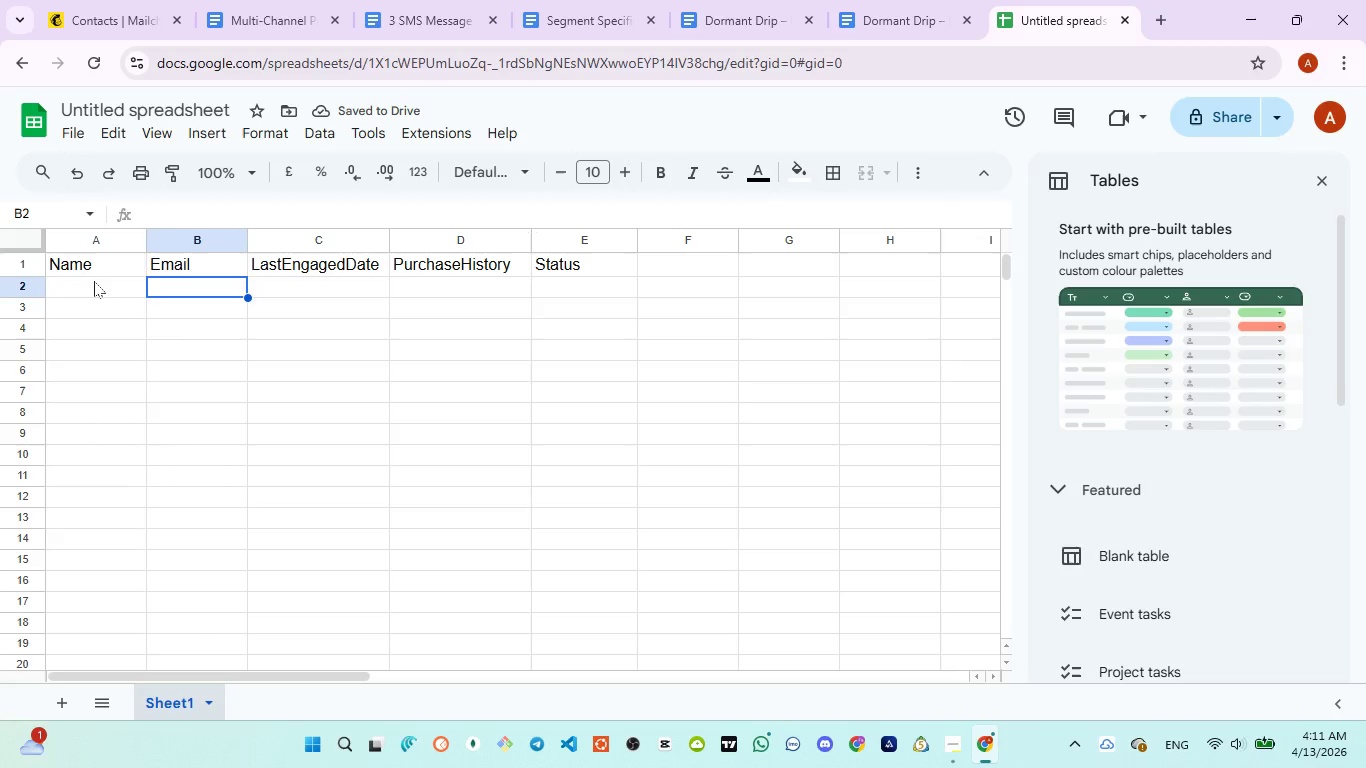 
left_click([93, 283])
 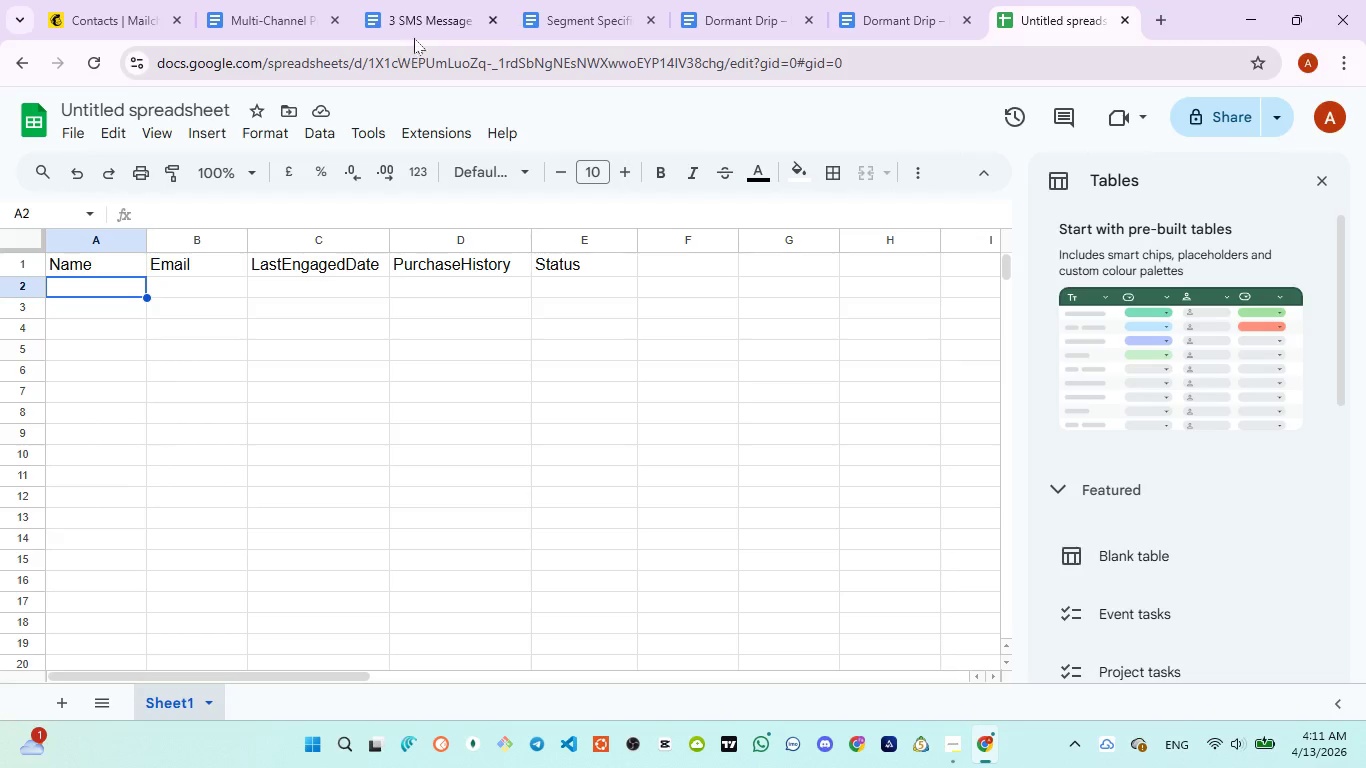 
left_click([412, 28])
 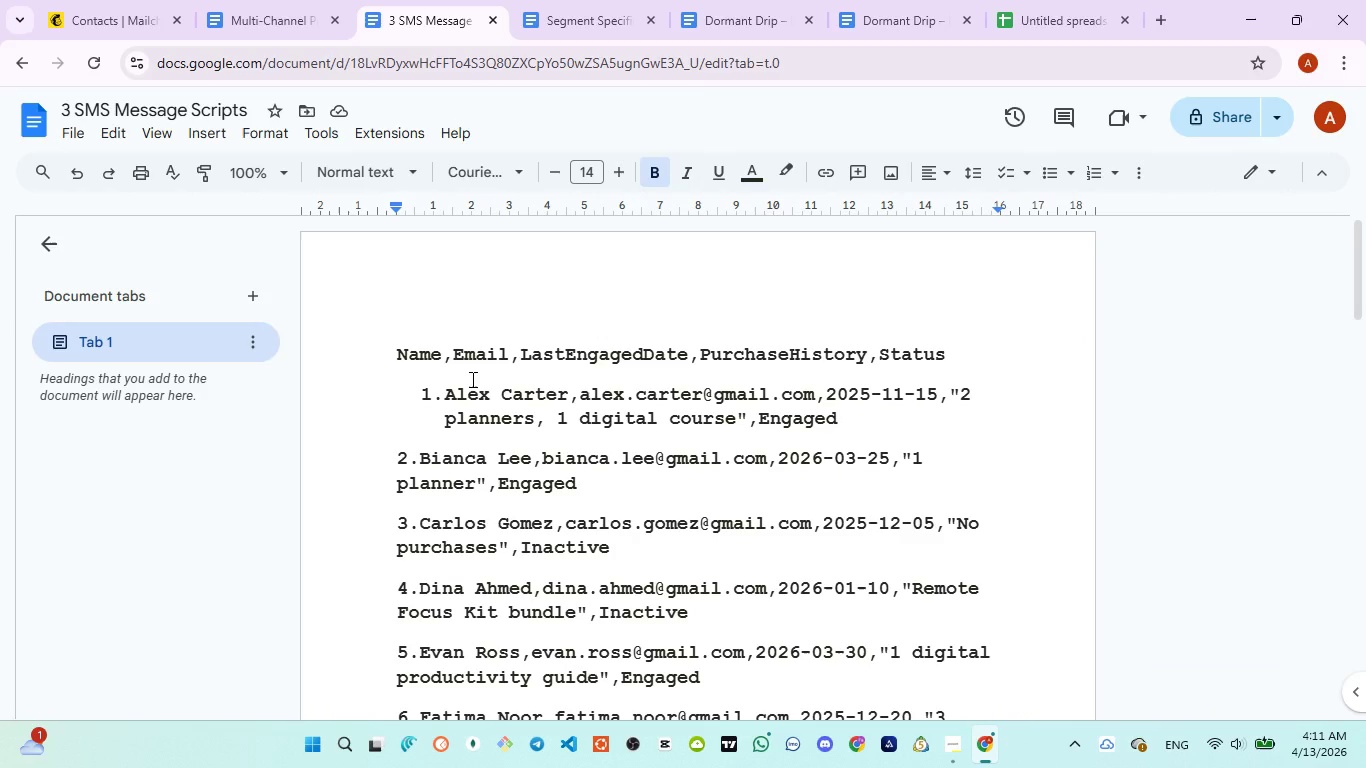 
wait(7.47)
 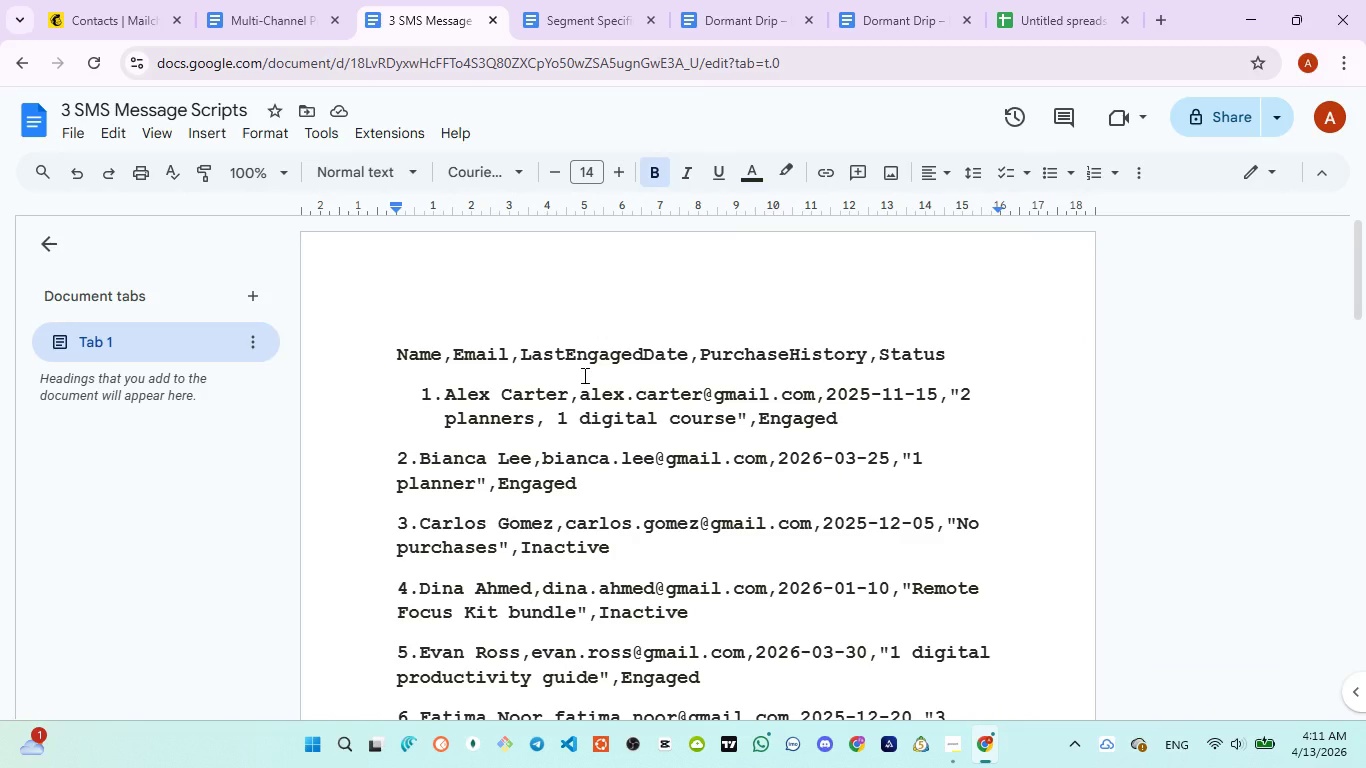 
left_click([78, 22])
 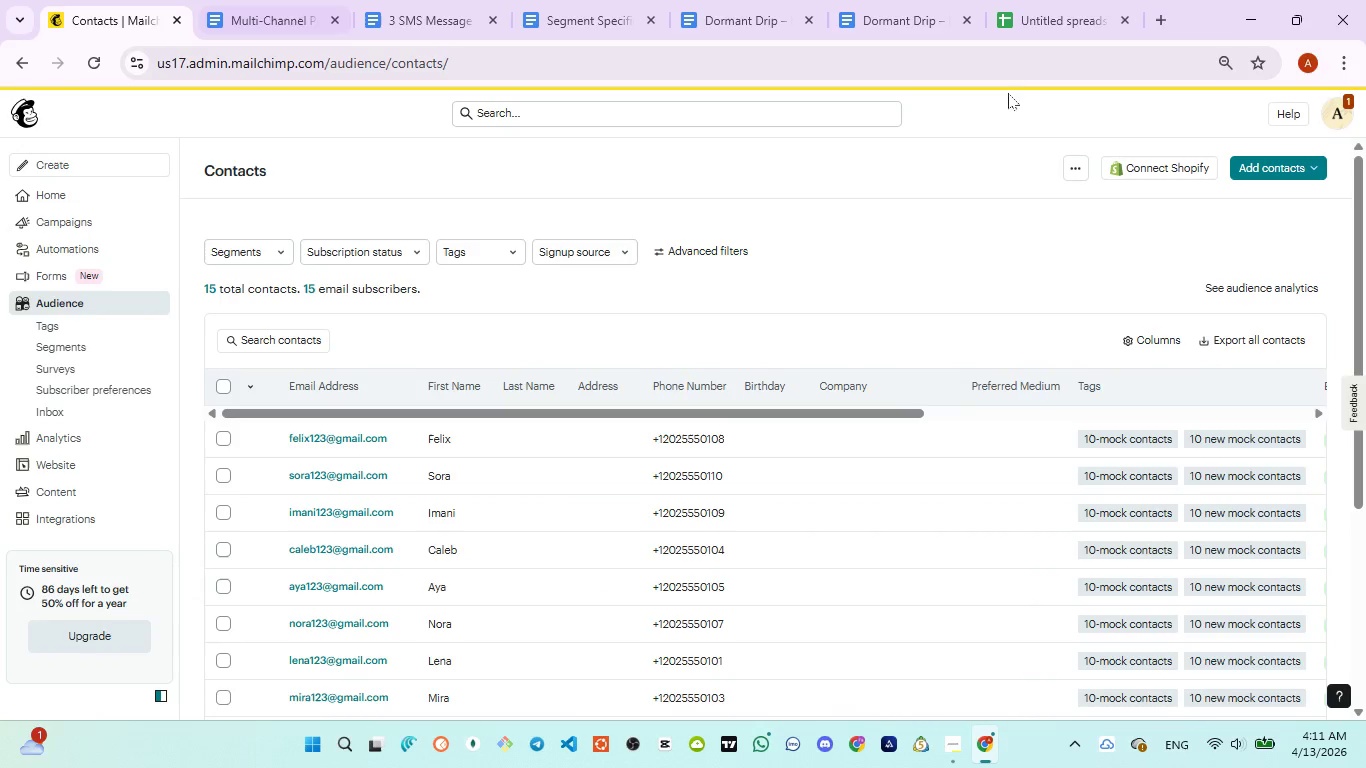 
left_click([1034, 39])
 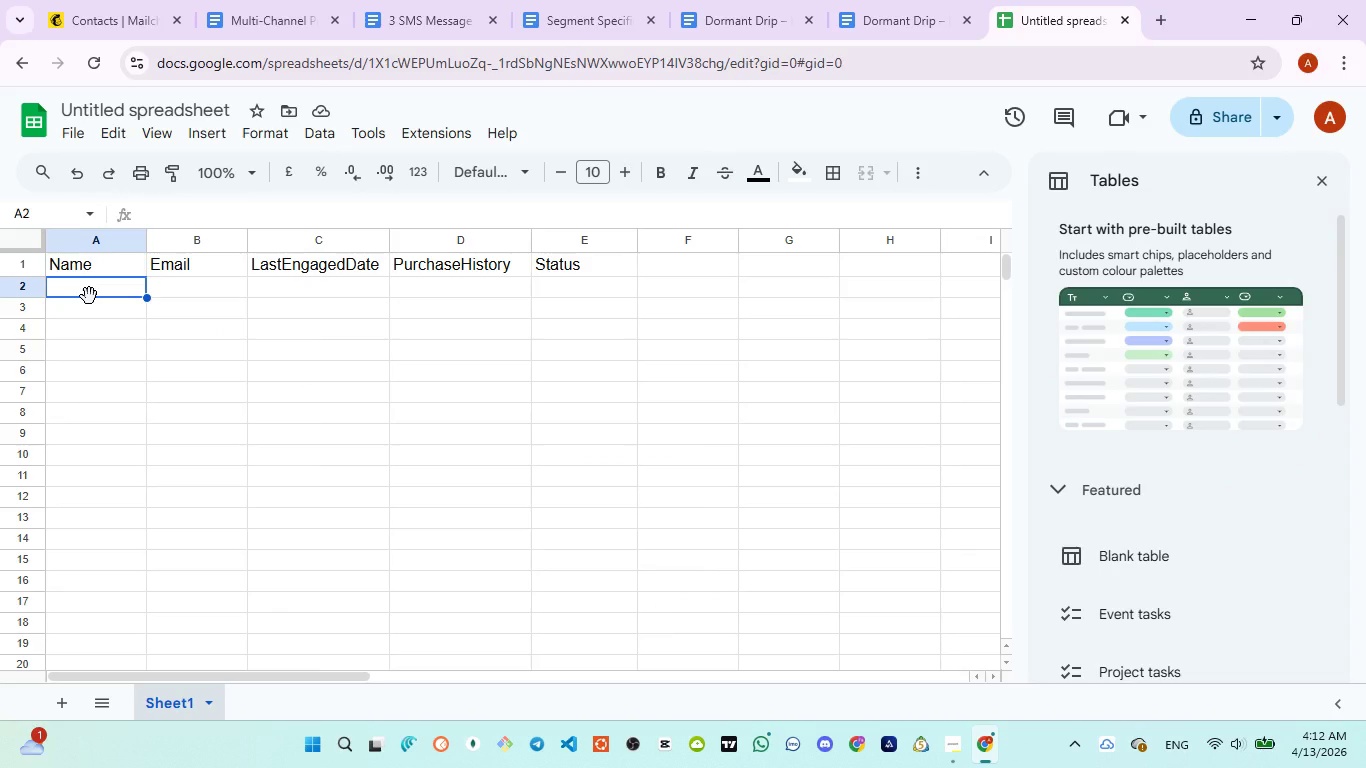 
type(Alex Carter)
 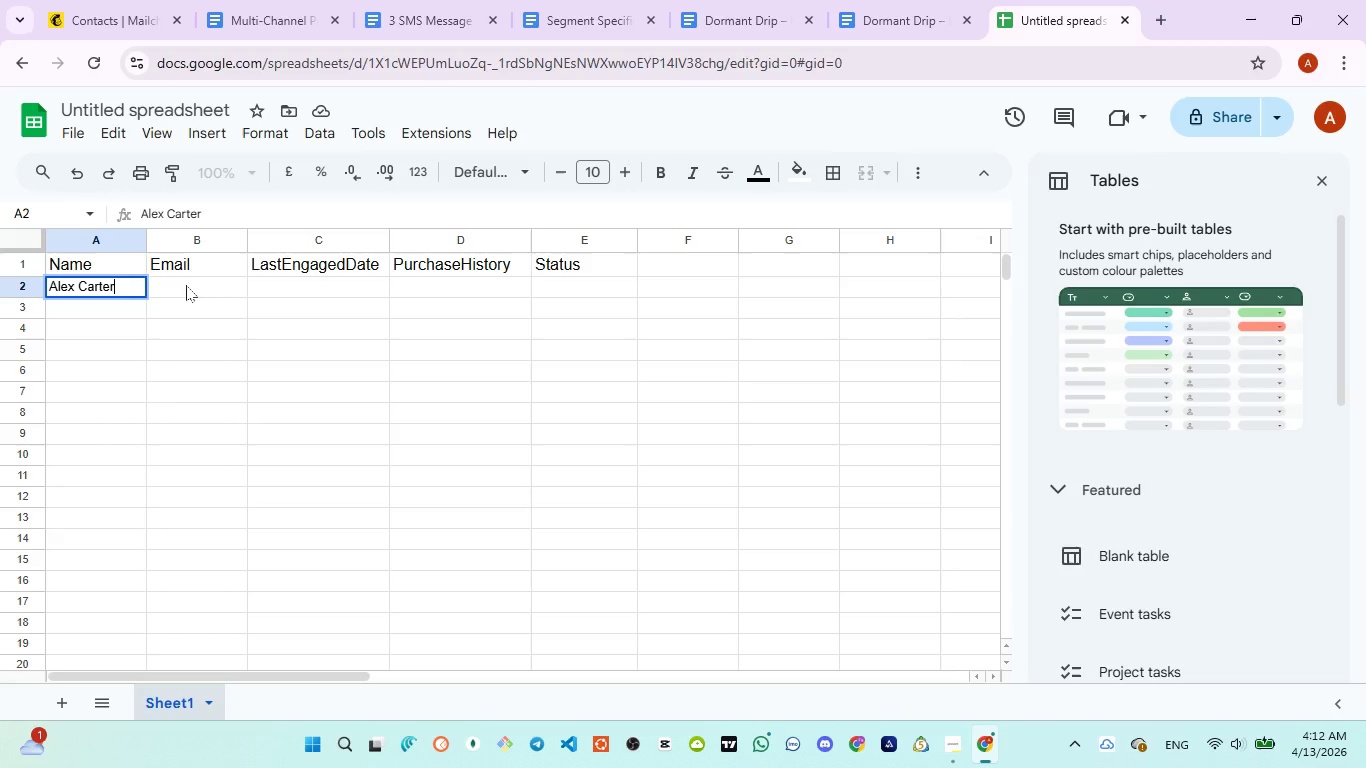 
left_click([186, 285])
 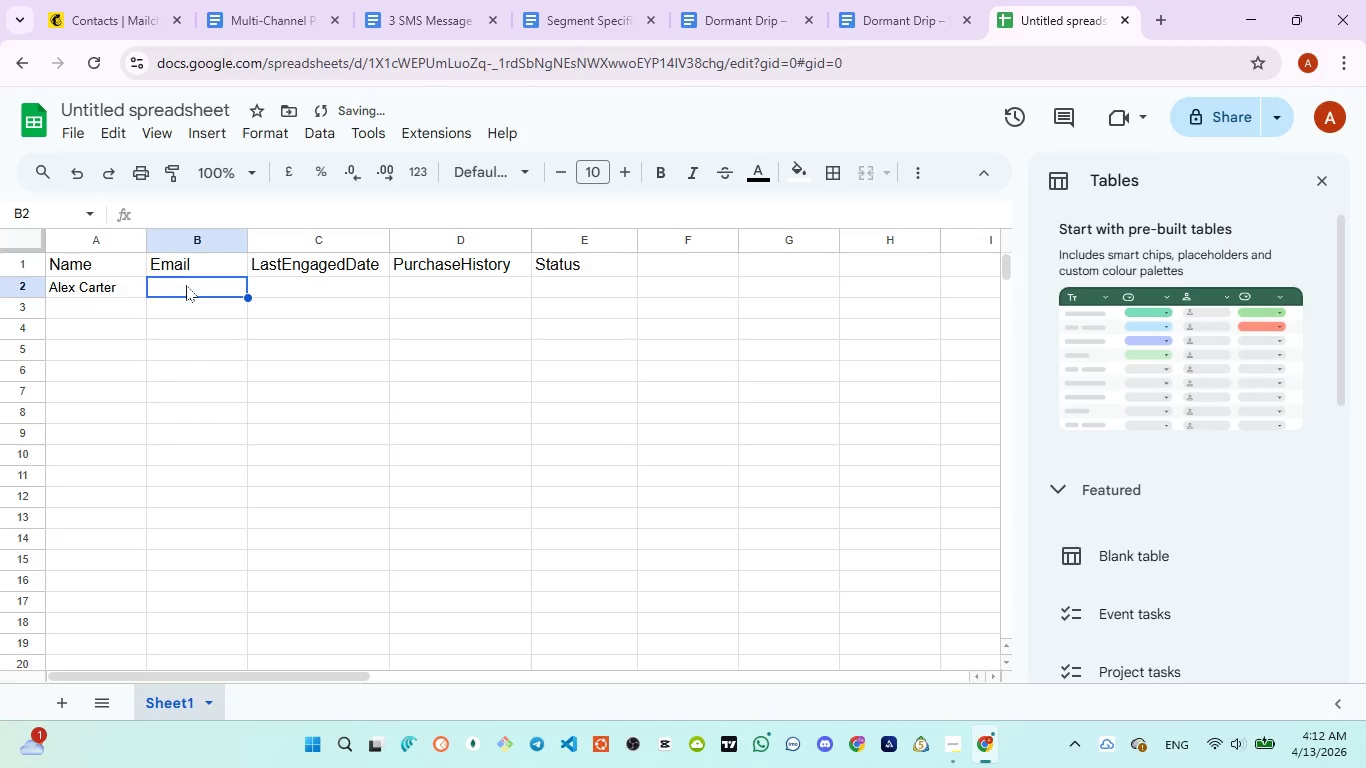 
type(alex.carter@gmail.com)
 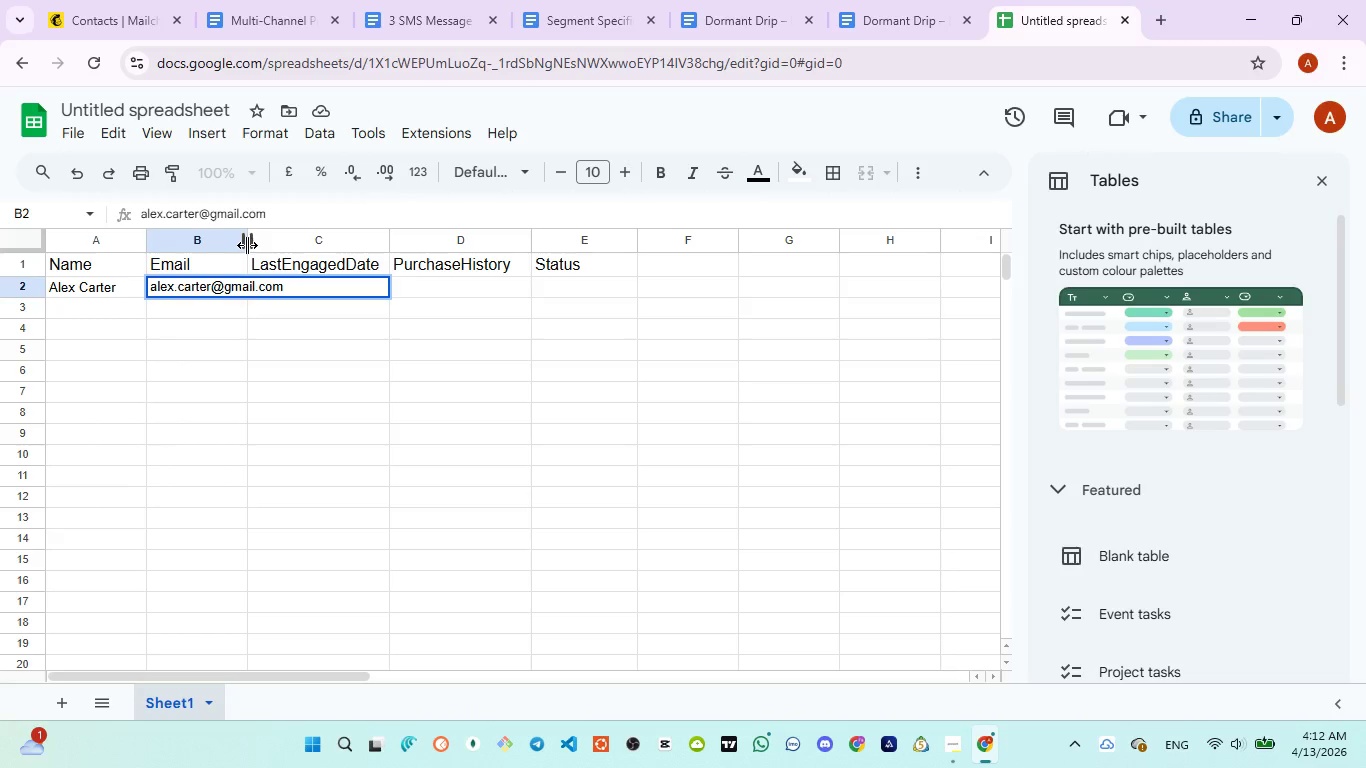 
left_click_drag(start_coordinate=[252, 240], to_coordinate=[311, 238])
 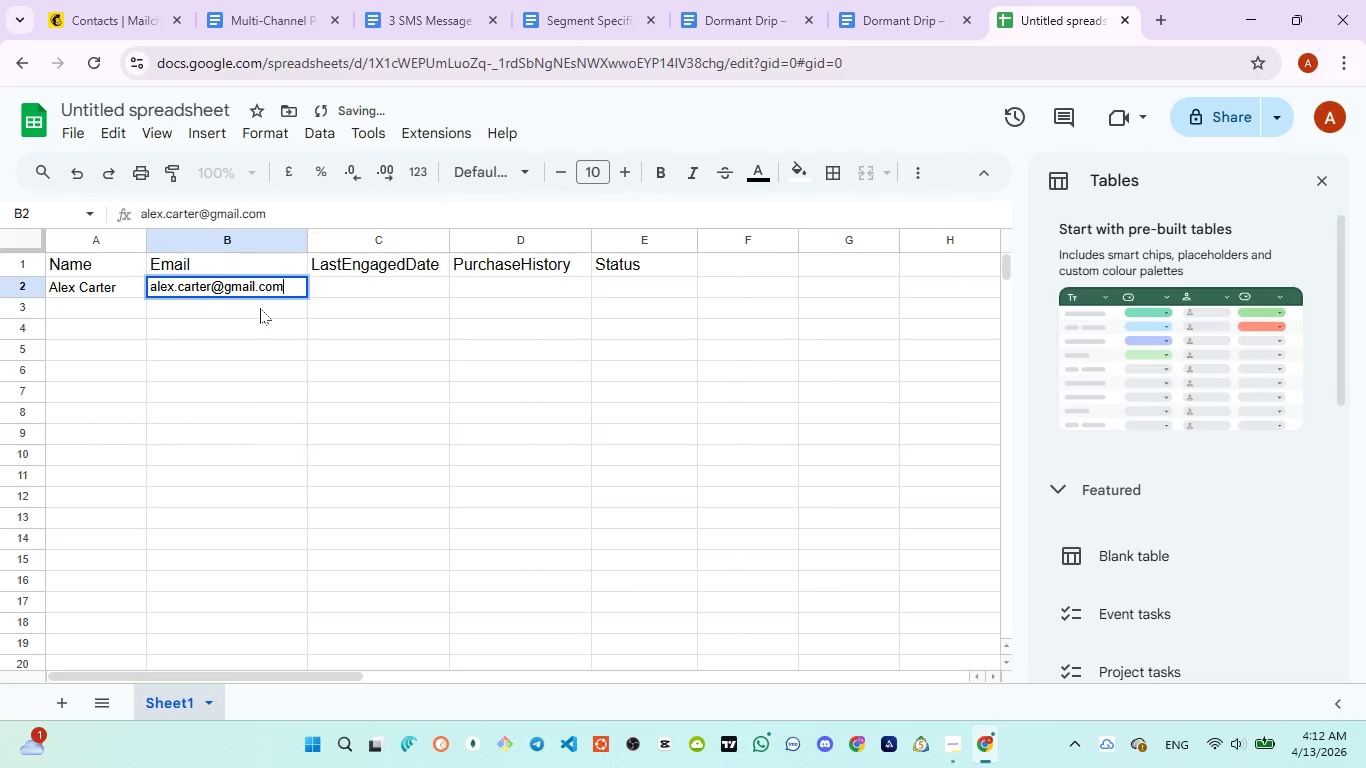 
left_click([260, 308])
 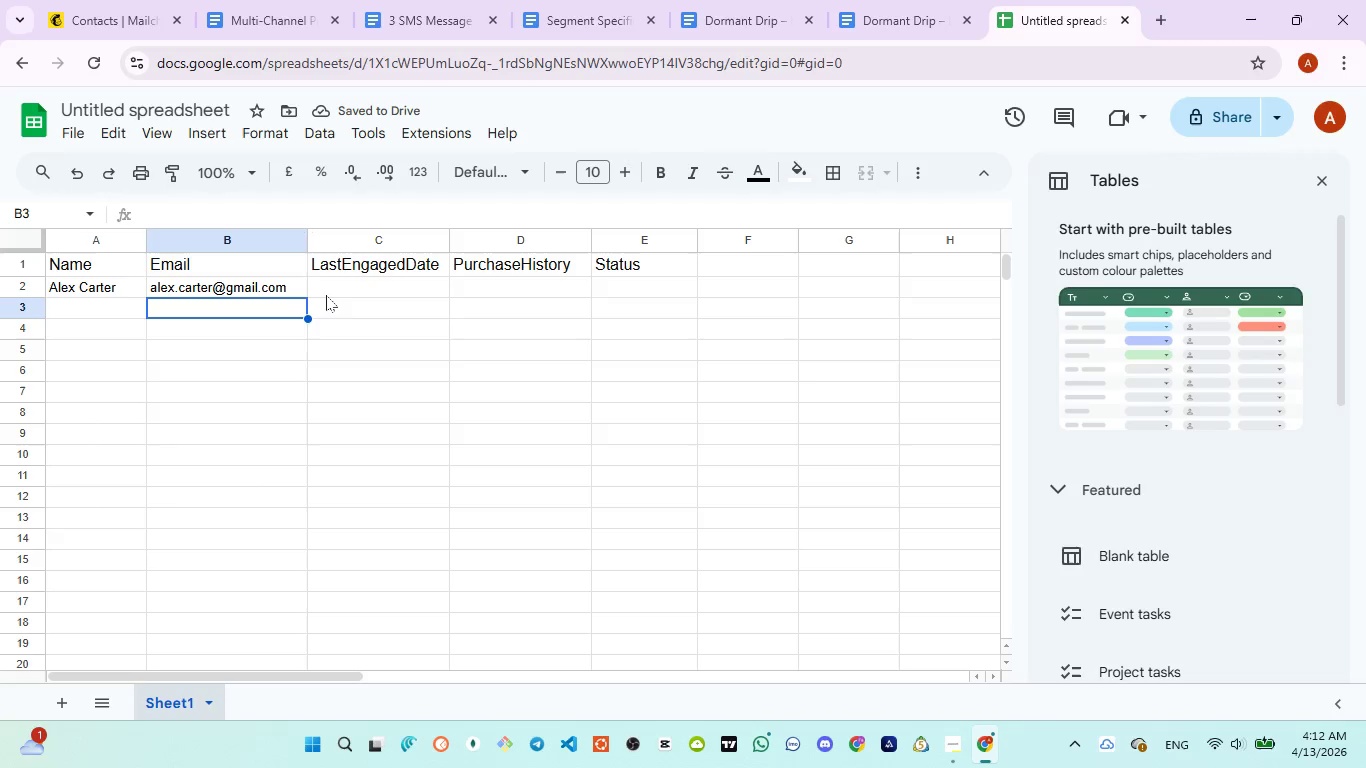 
left_click([346, 286])
 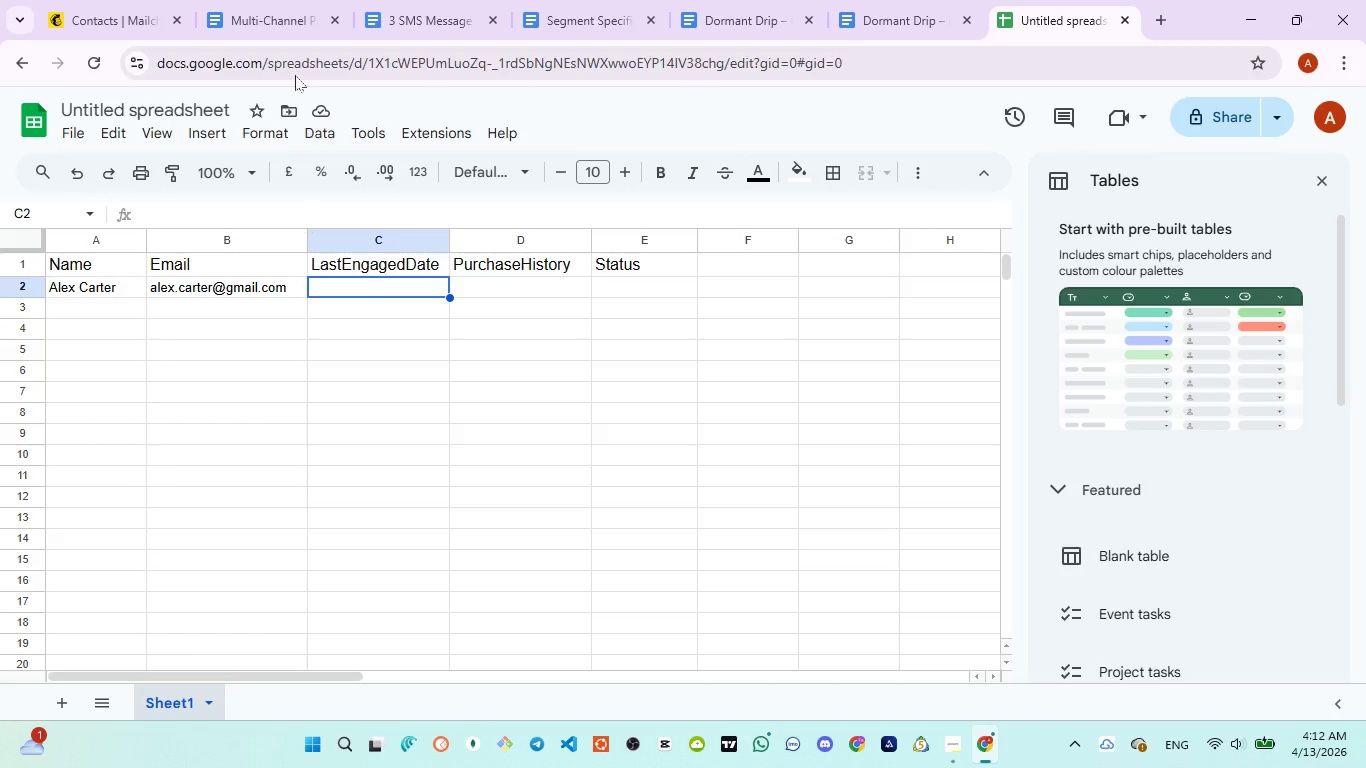 
left_click([399, 26])
 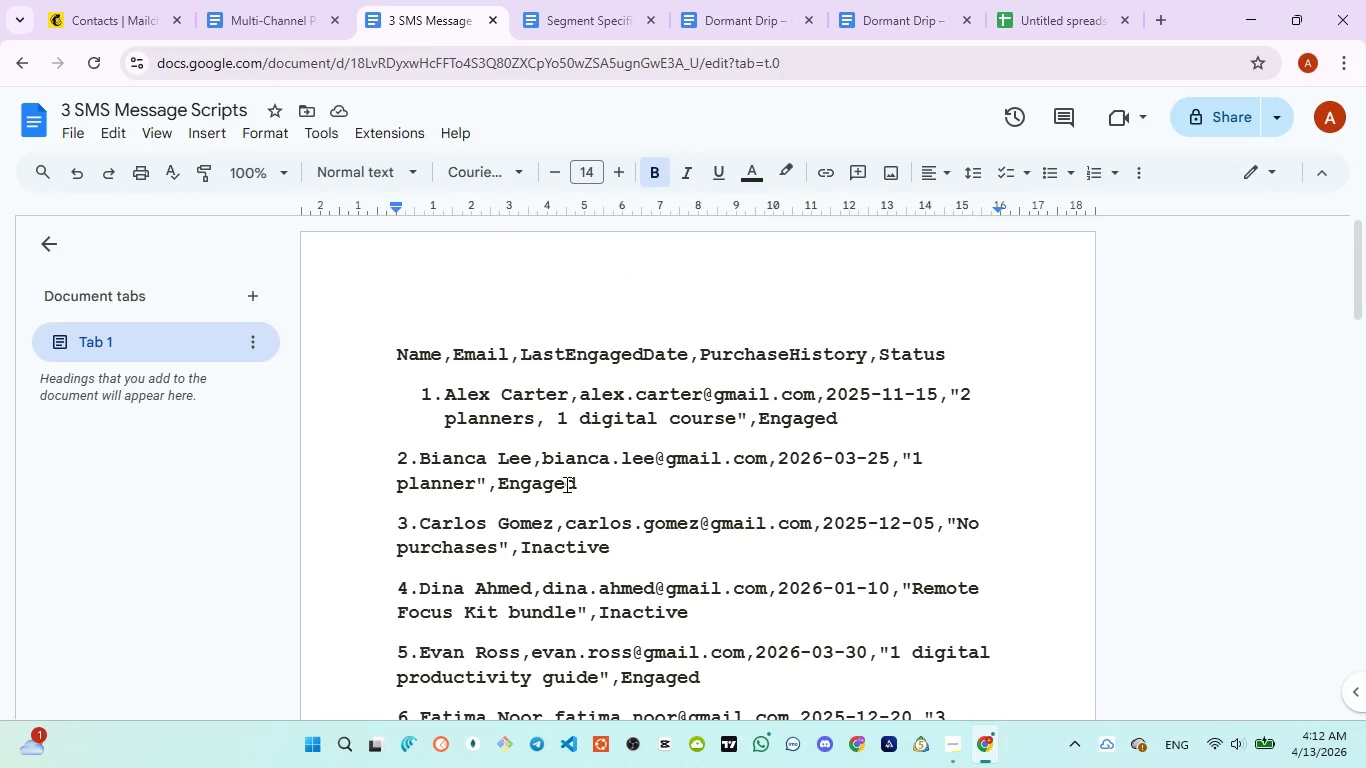 
wait(11.8)
 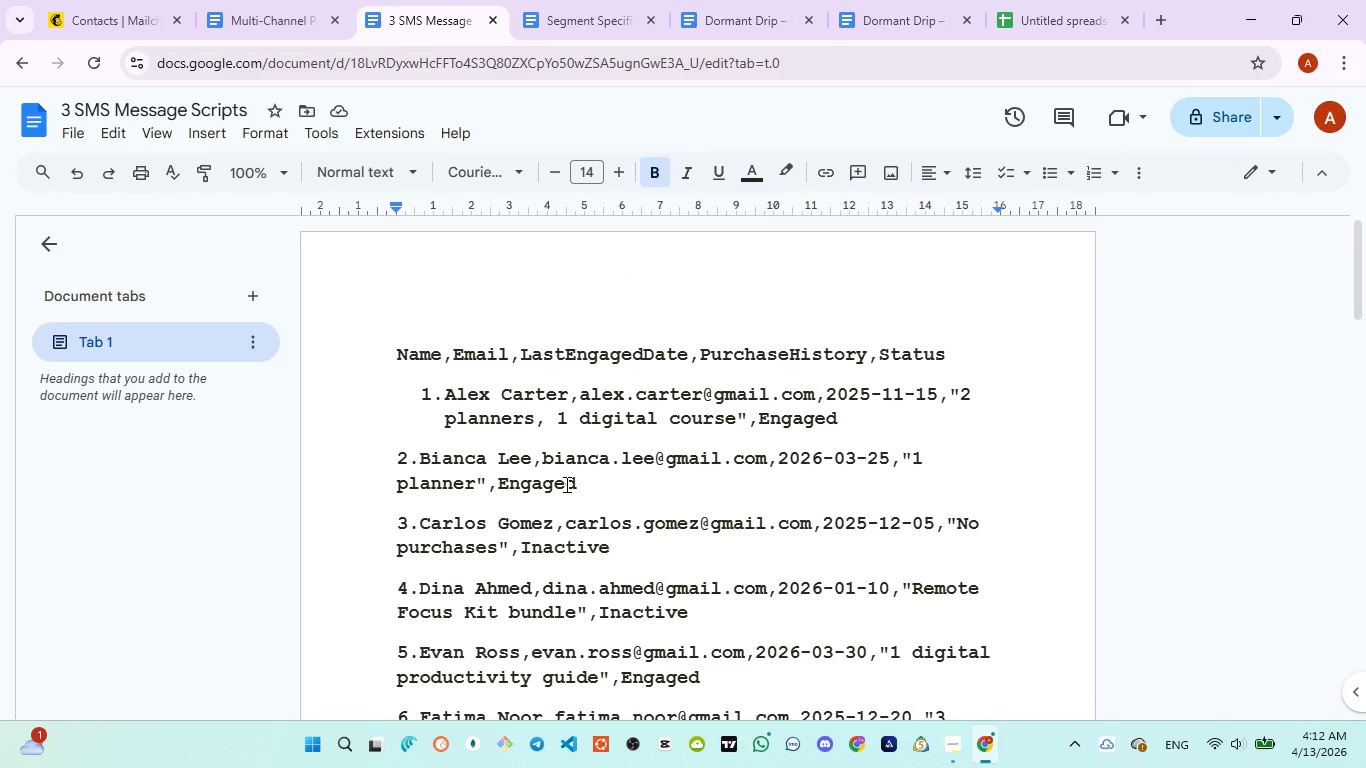 
left_click([110, 19])
 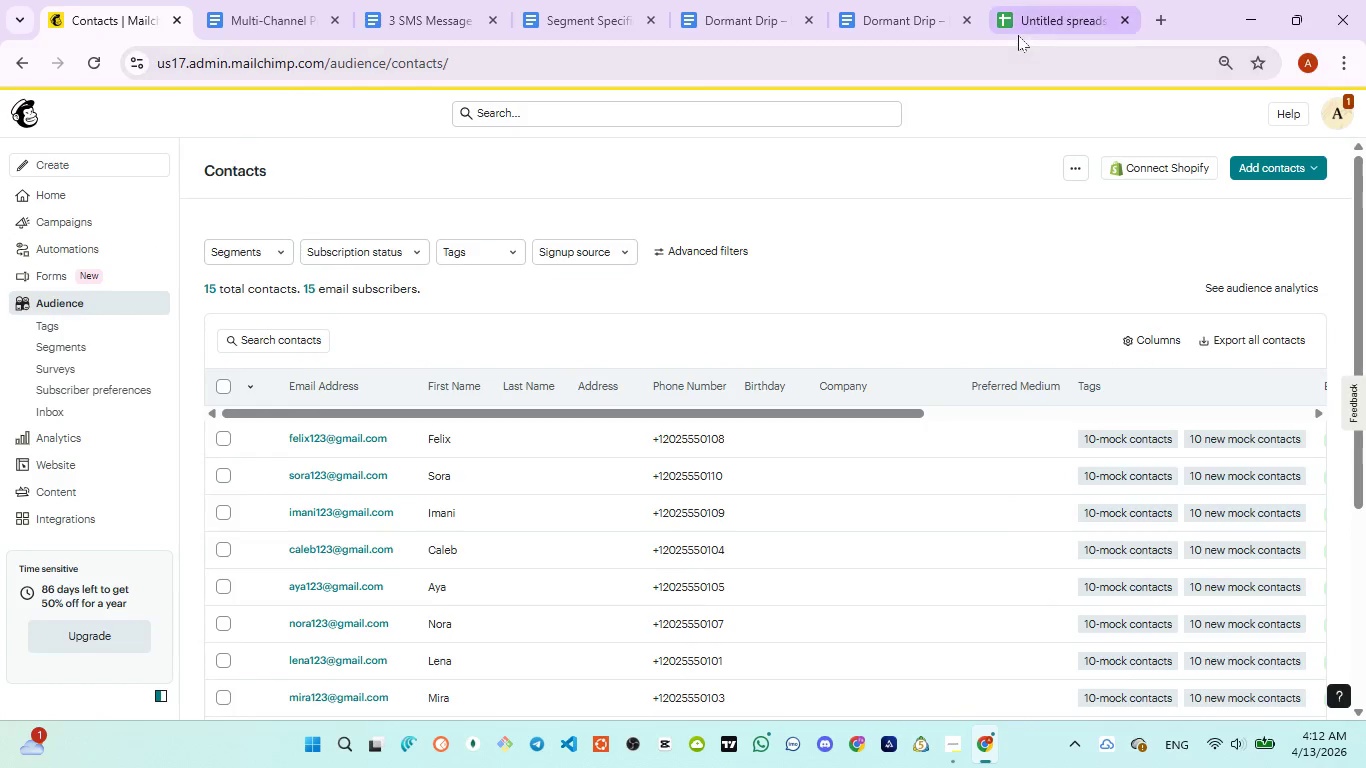 
left_click([1018, 35])
 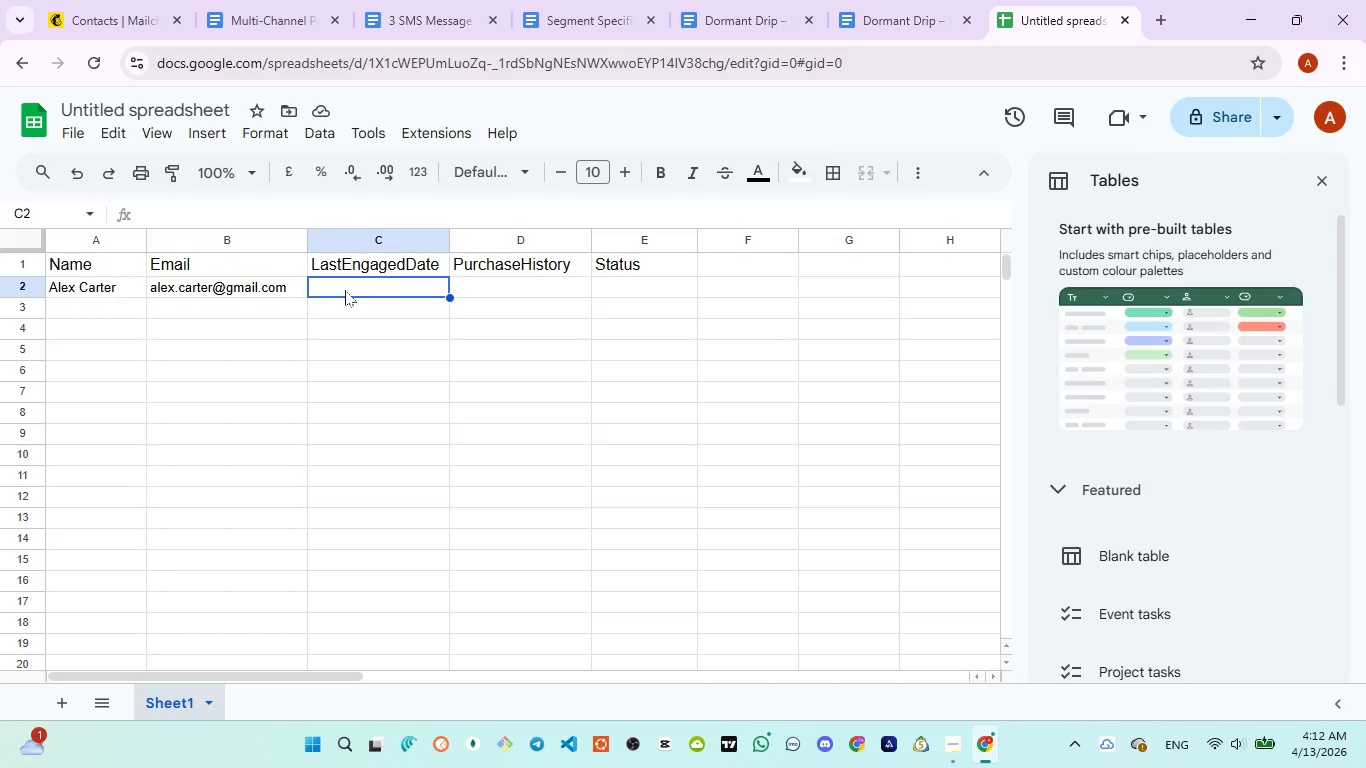 
left_click([345, 290])
 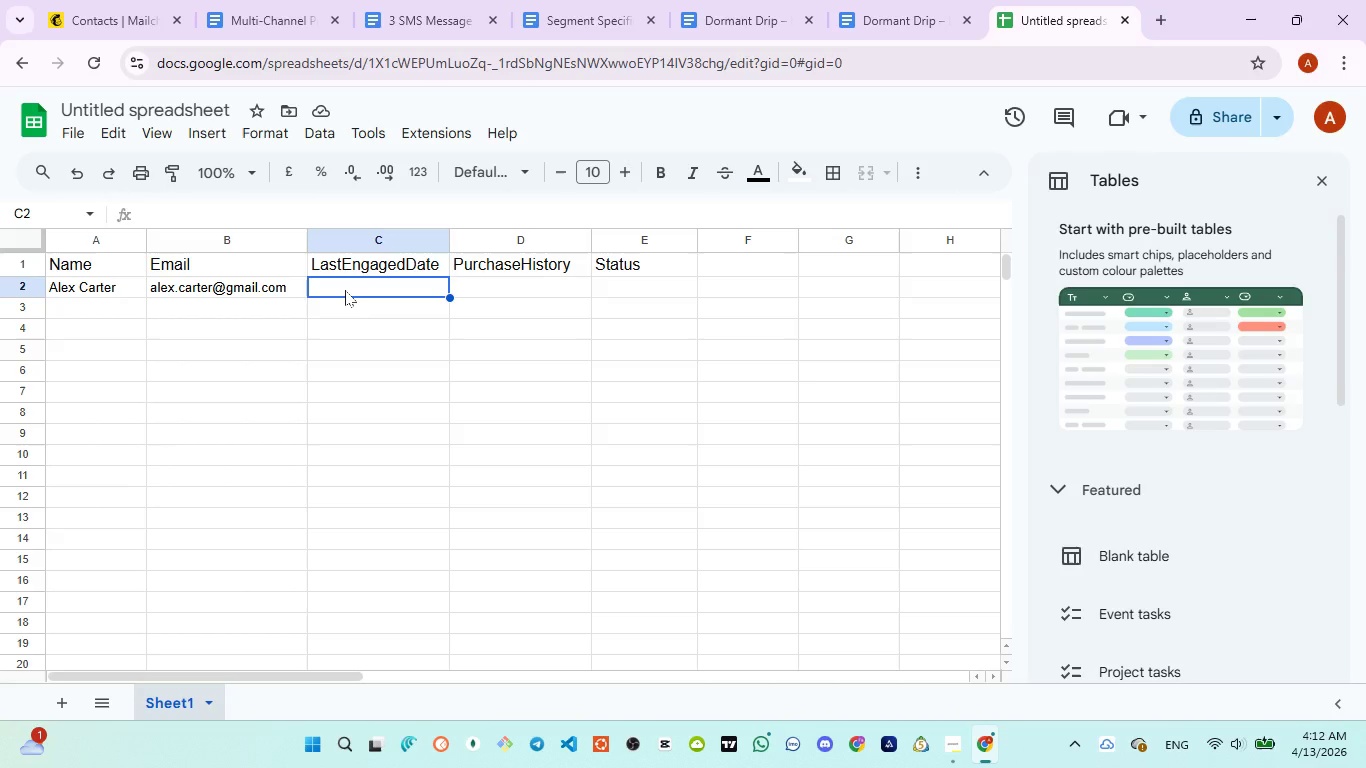 
type('25-)
key(Backspace)
key(Backspace)
type(025-11-15)
 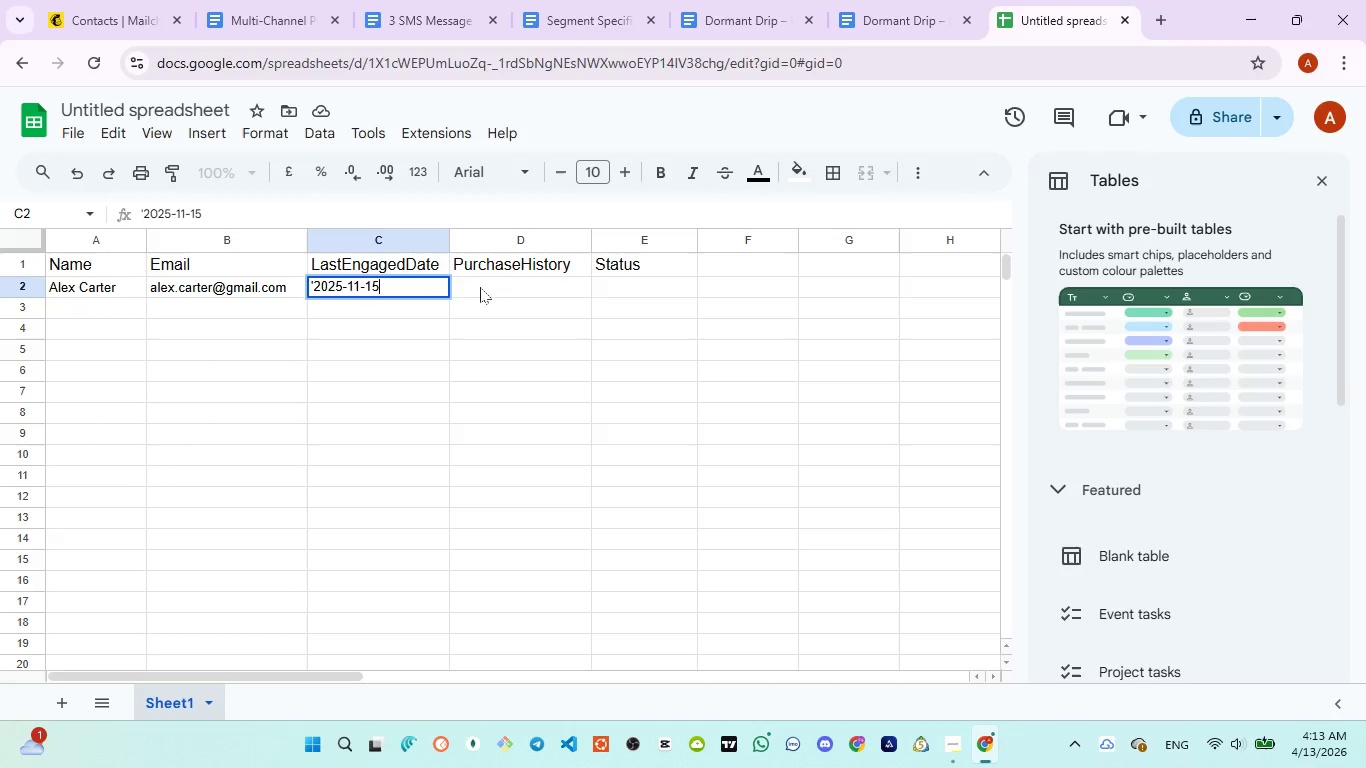 
left_click([486, 286])
 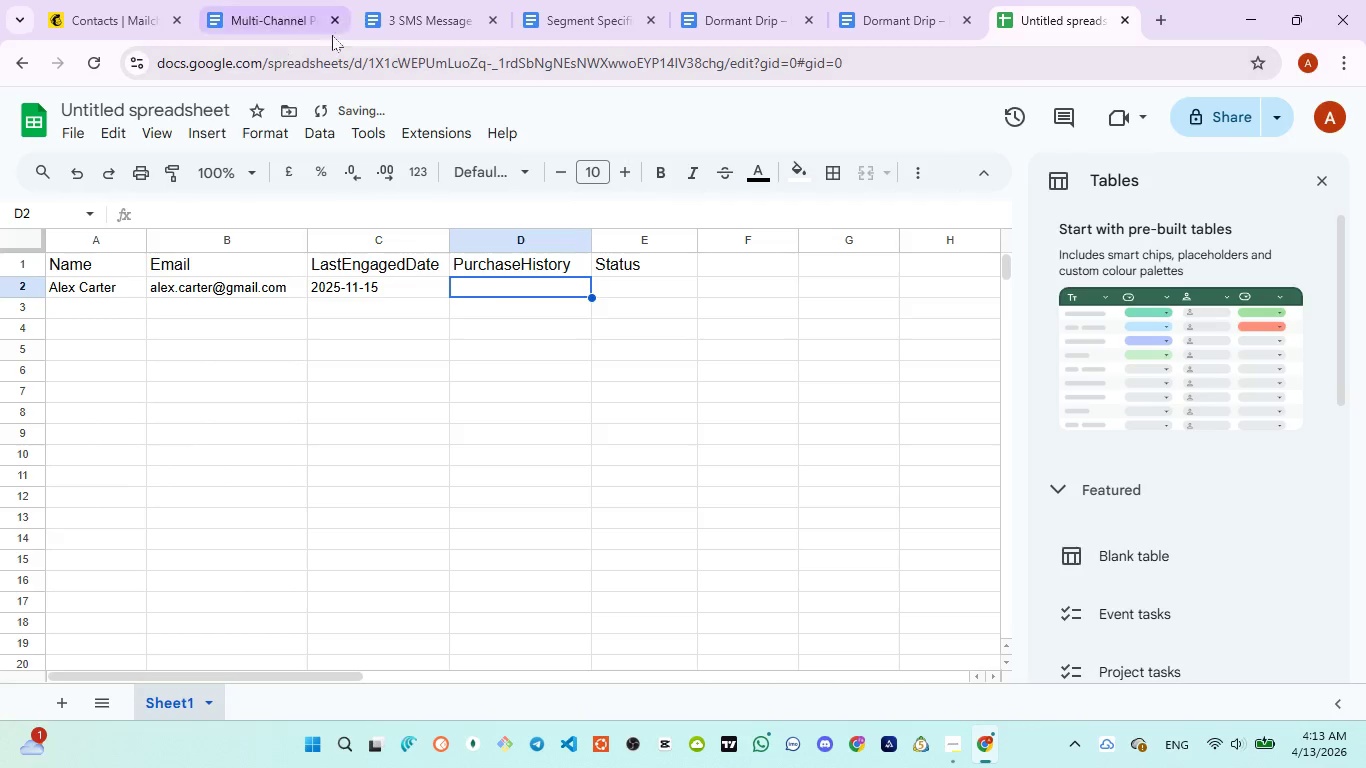 
left_click([419, 30])
 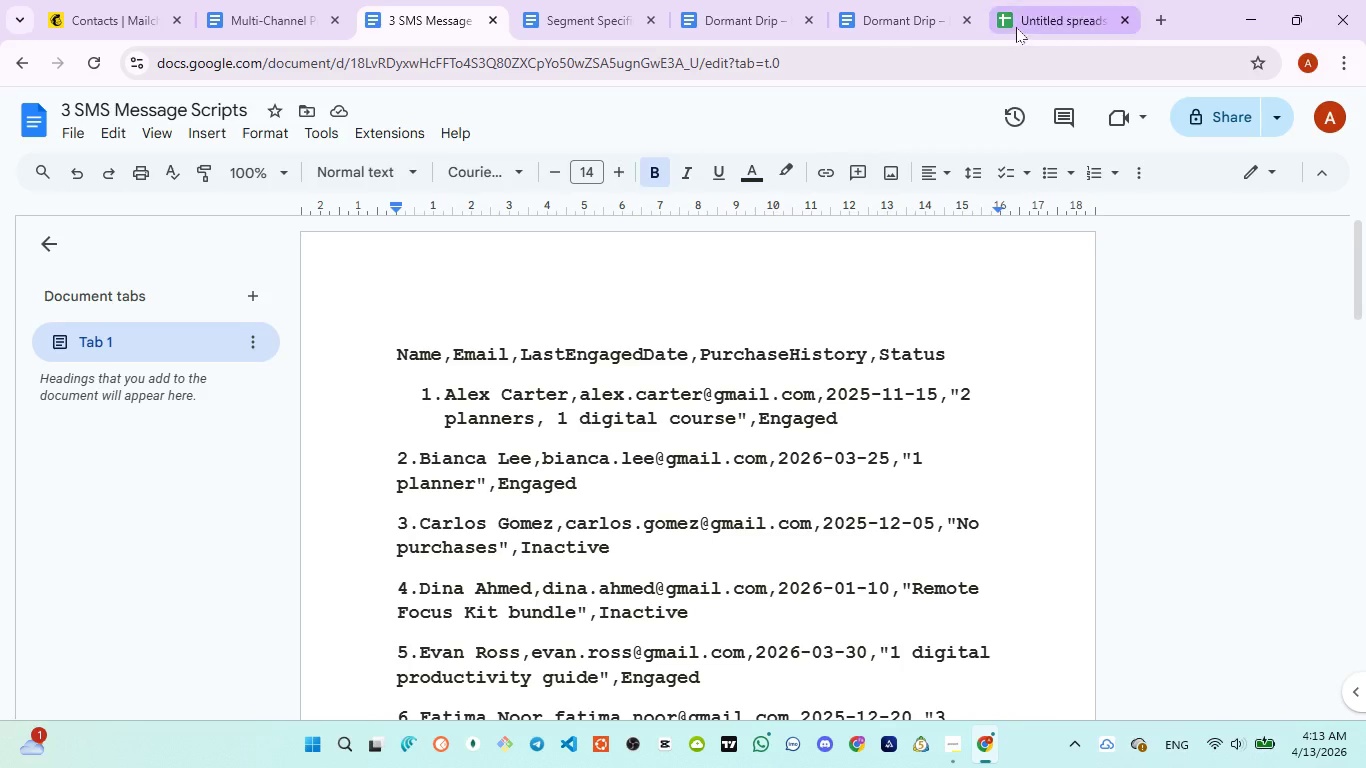 
wait(6.81)
 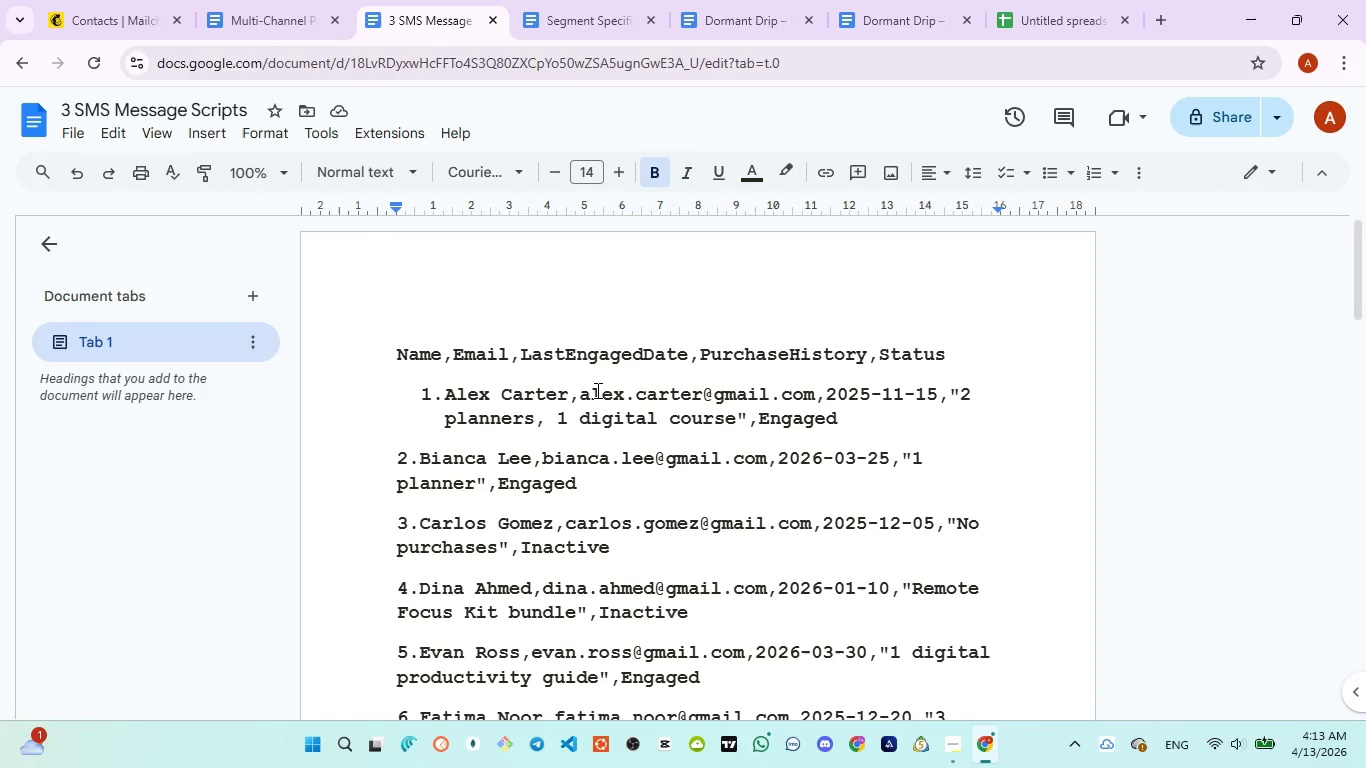 
left_click([1025, 24])
 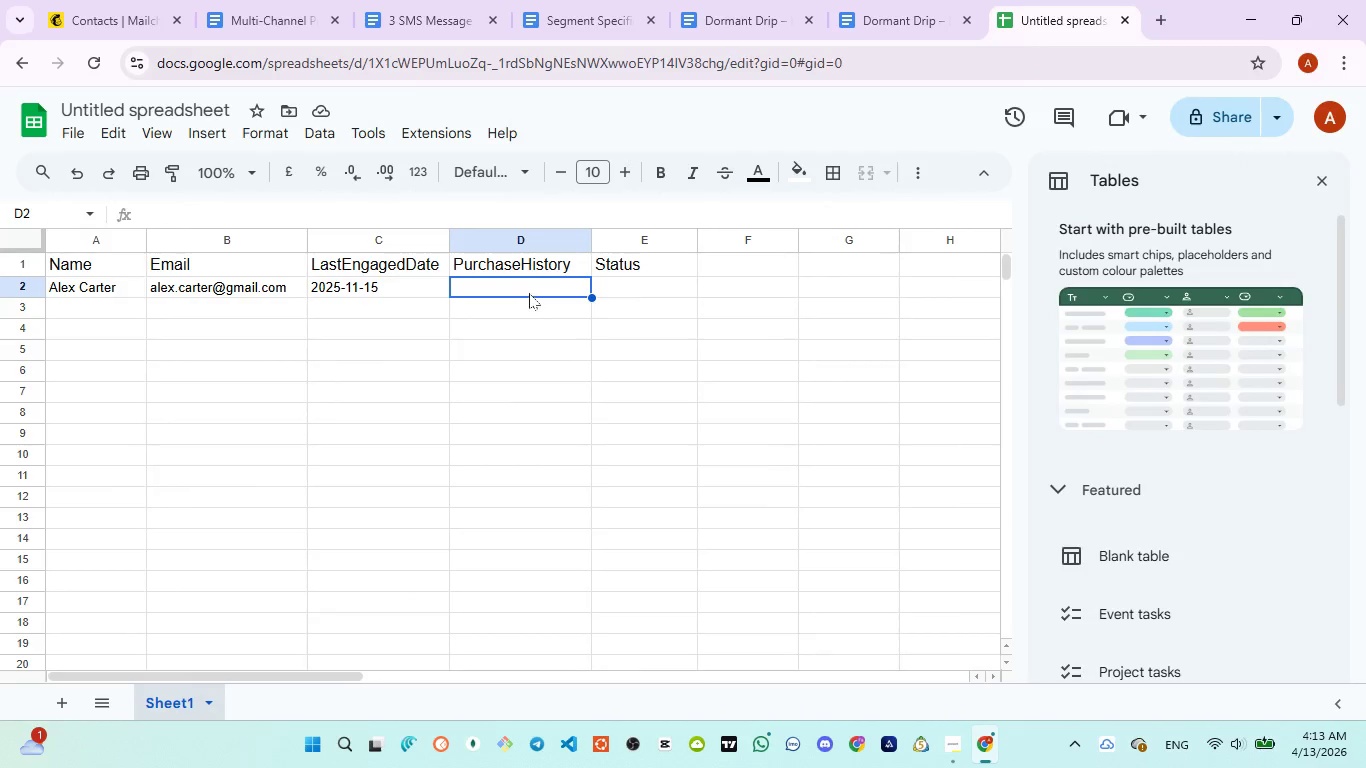 
type(2 planners)
 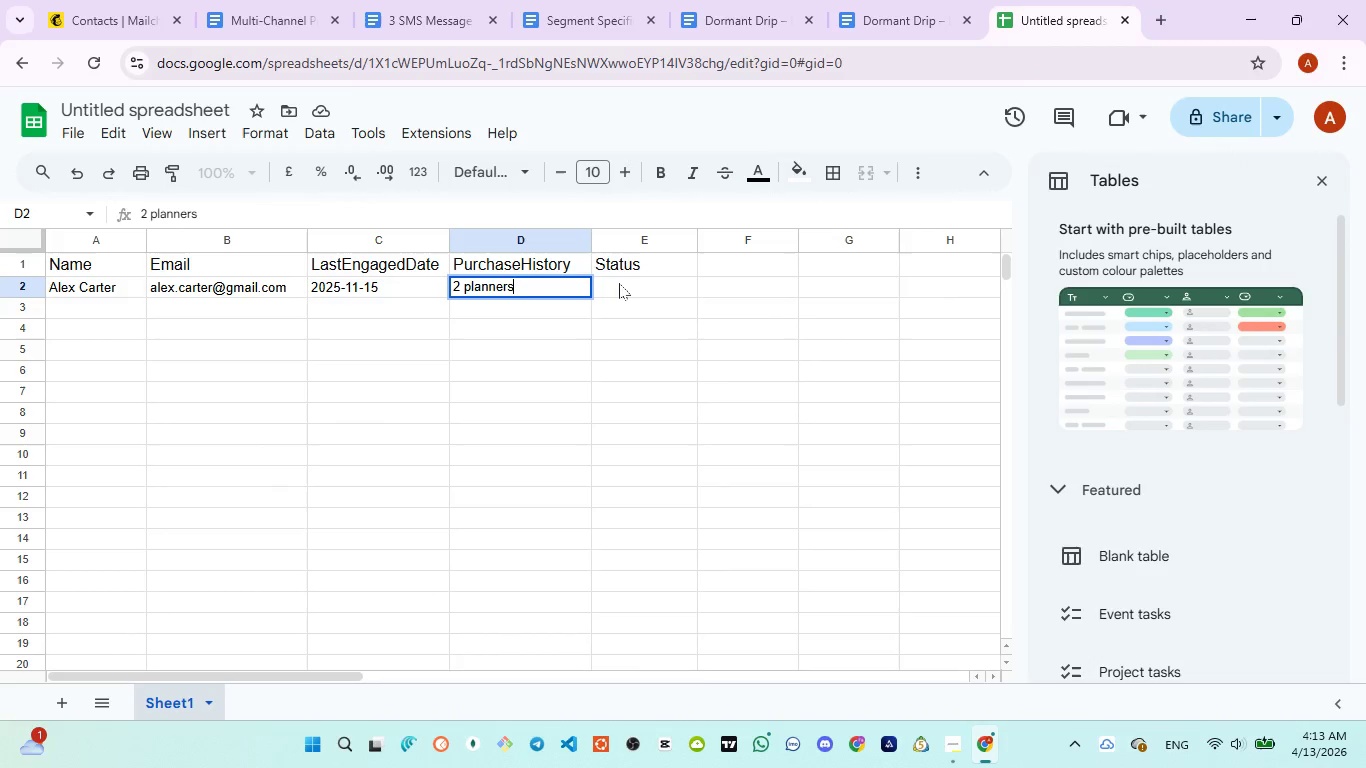 
left_click([619, 289])
 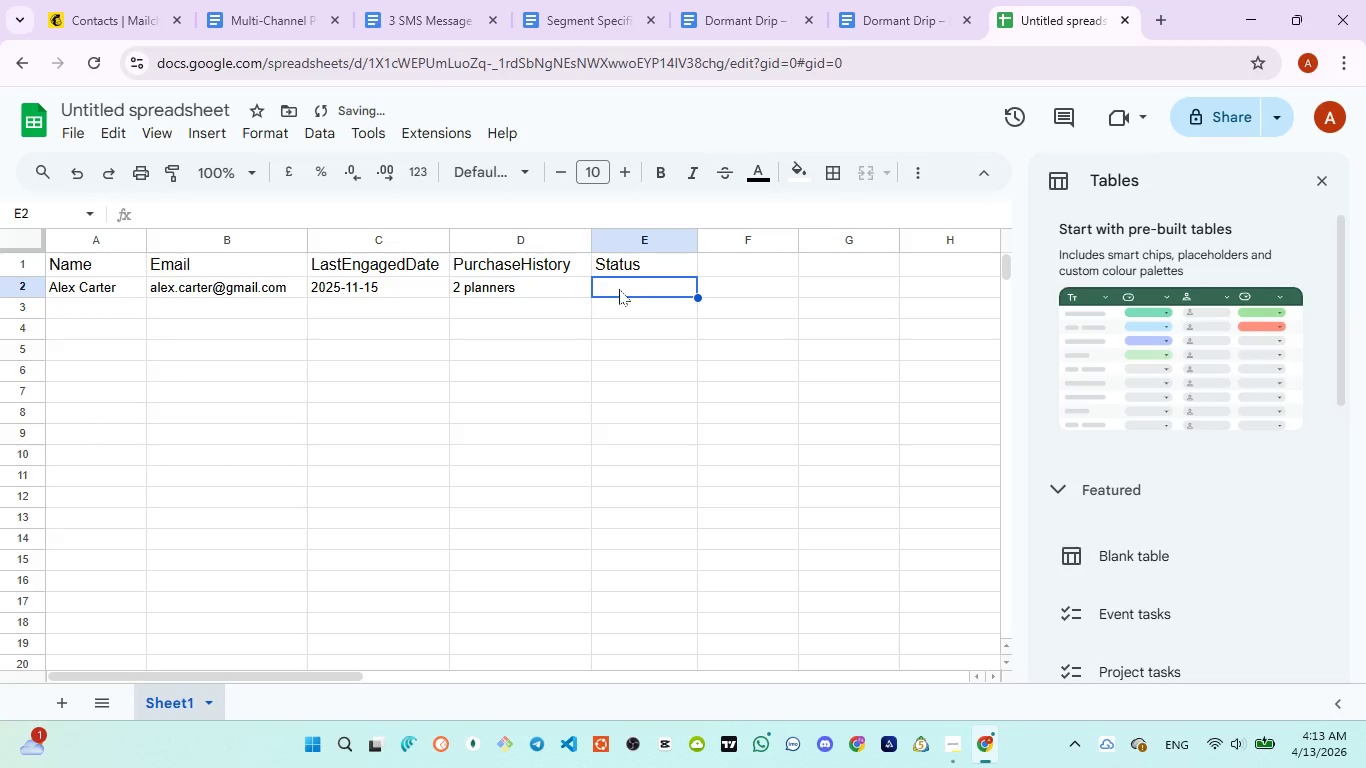 
key(1)
 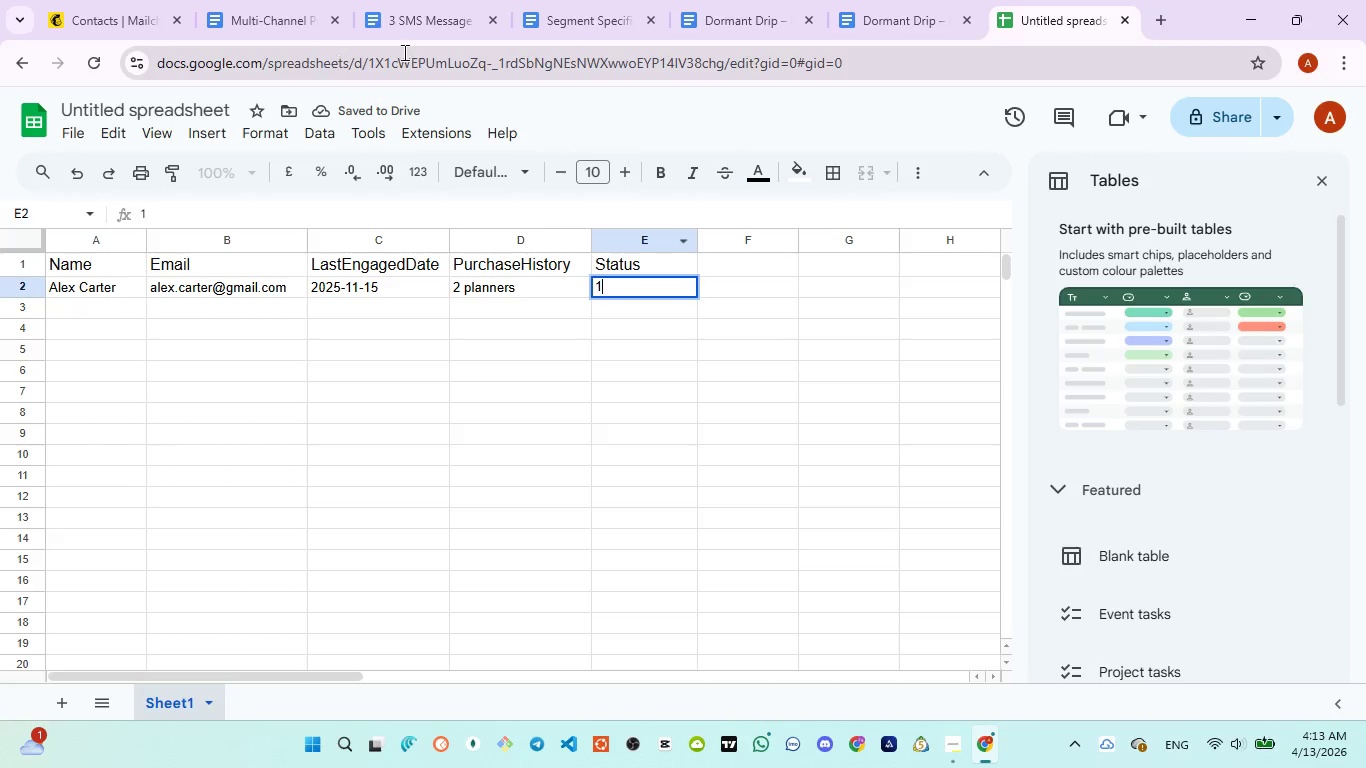 
left_click([410, 37])
 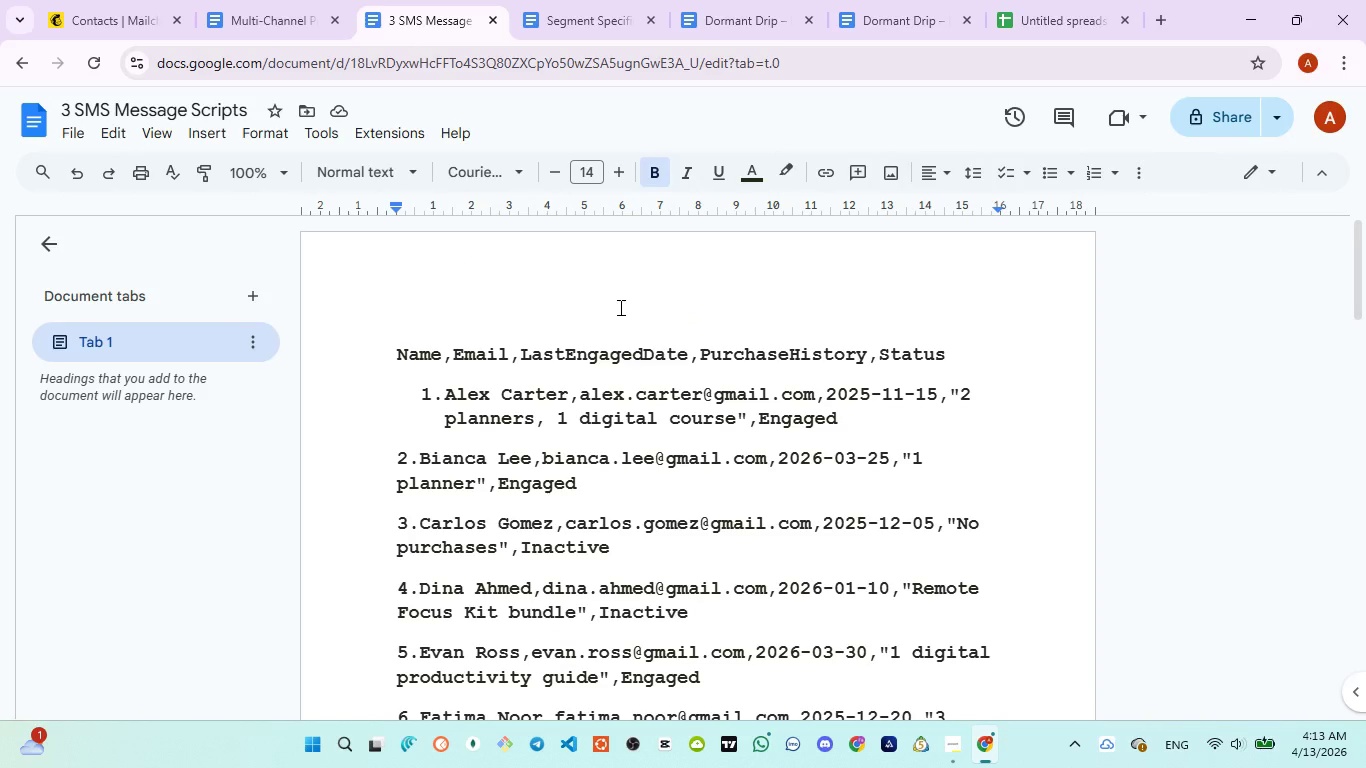 
wait(16.0)
 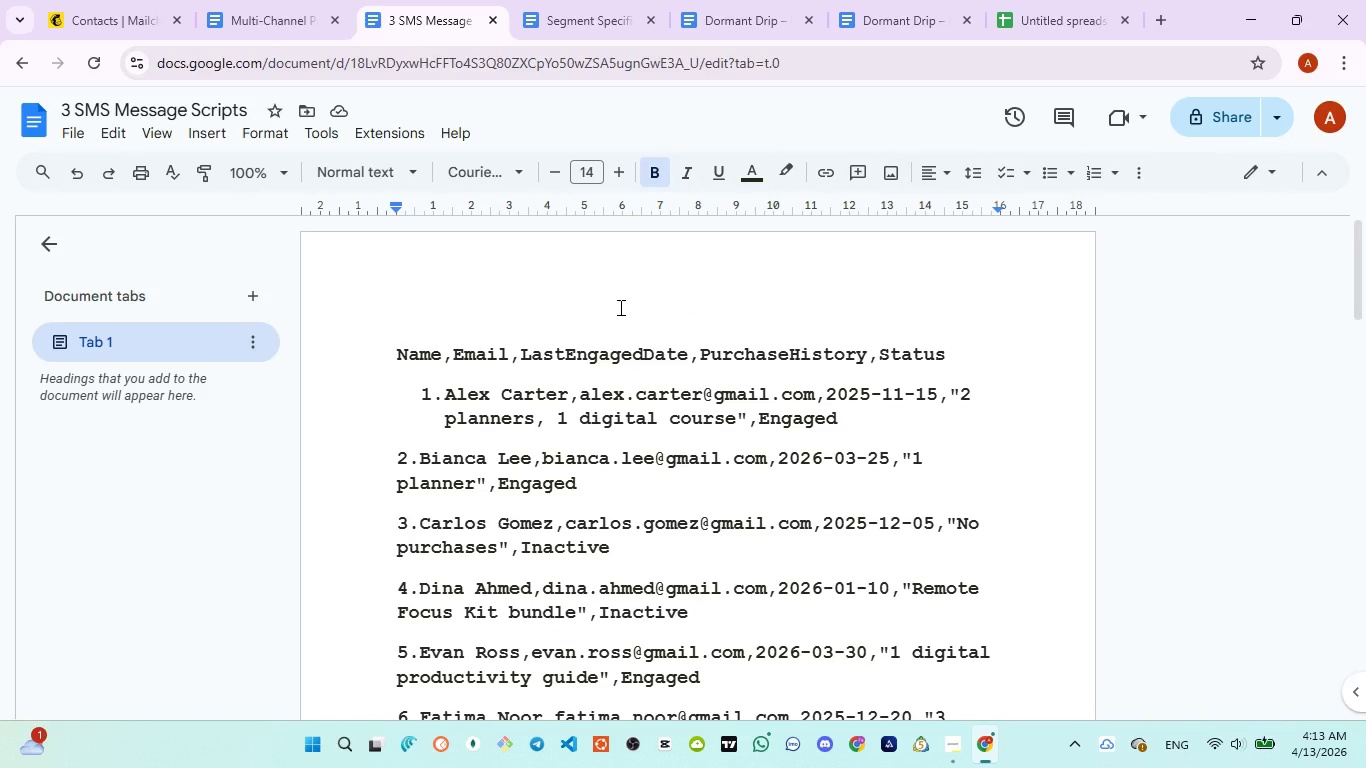 
left_click([1023, 26])
 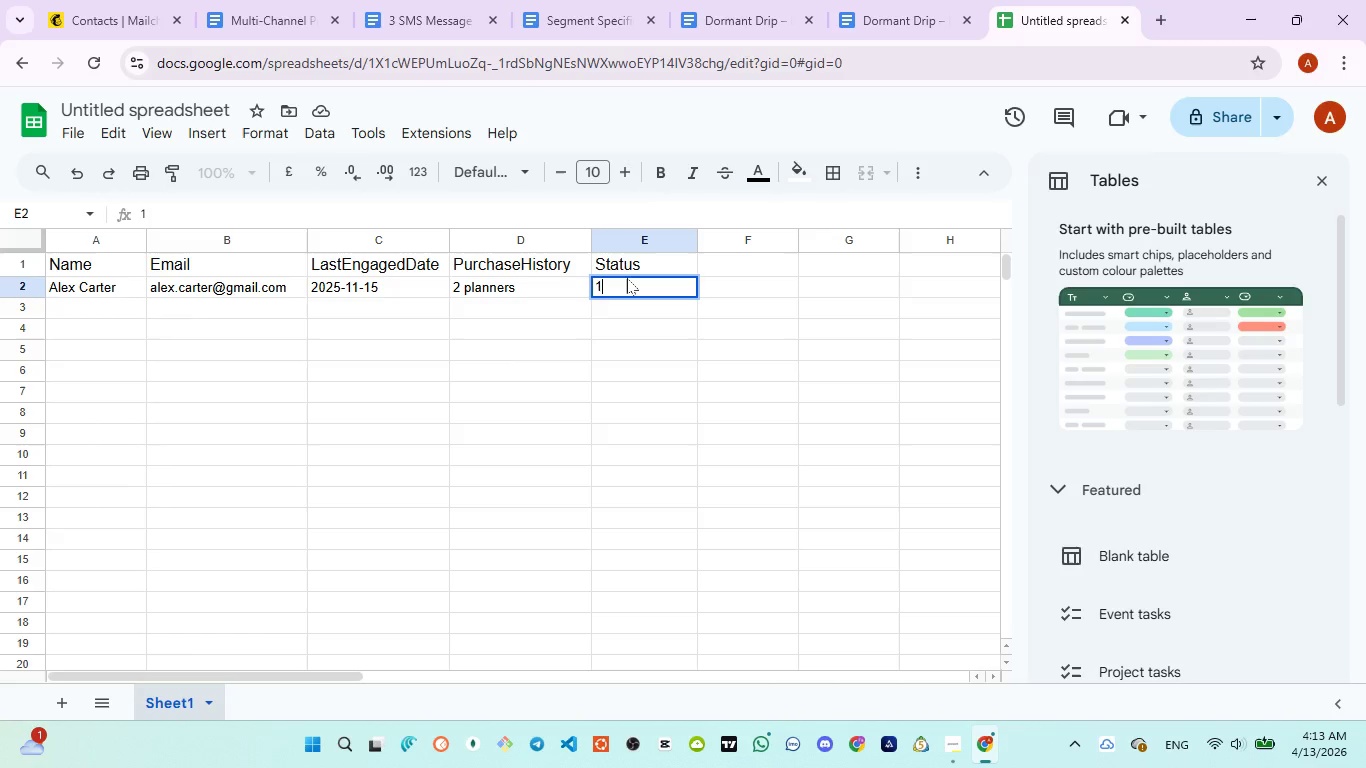 
key(Backspace)
 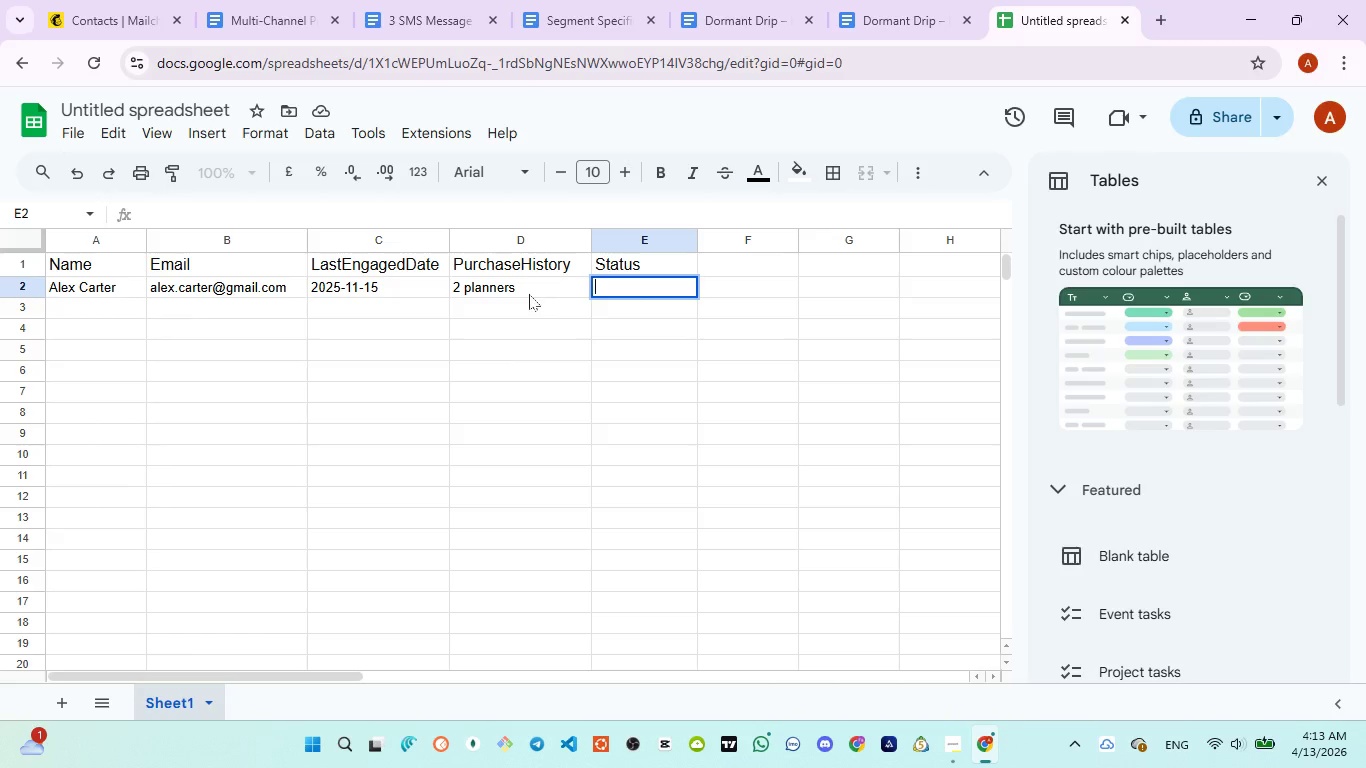 
left_click([529, 294])
 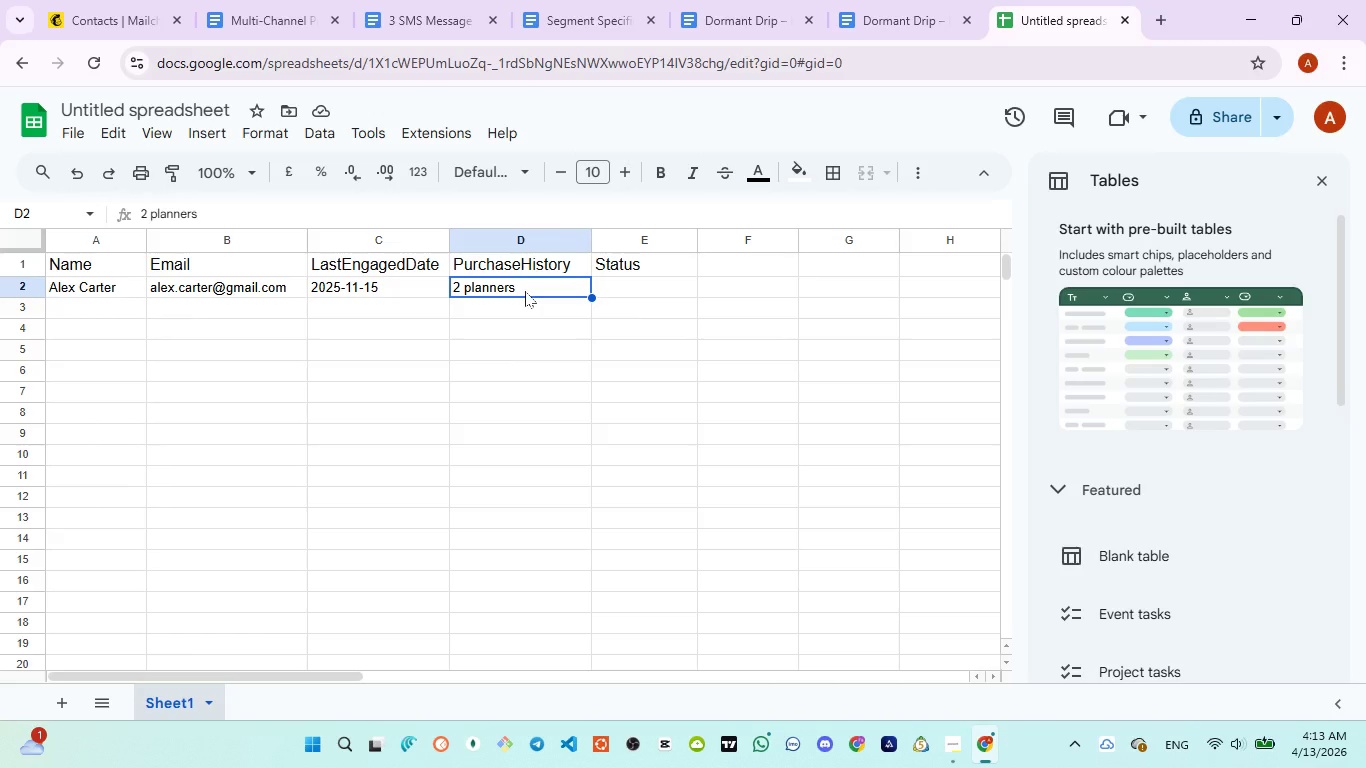 
left_click([525, 291])
 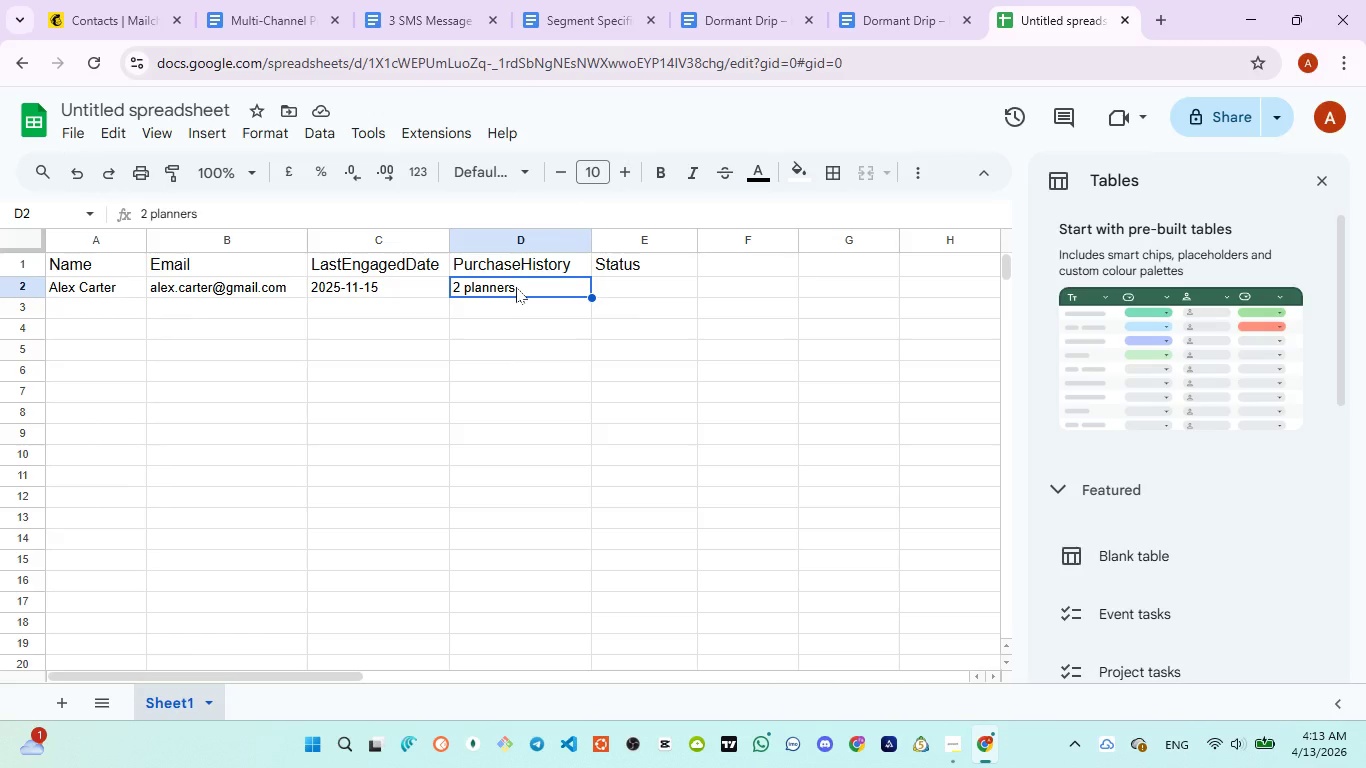 
double_click([516, 287])
 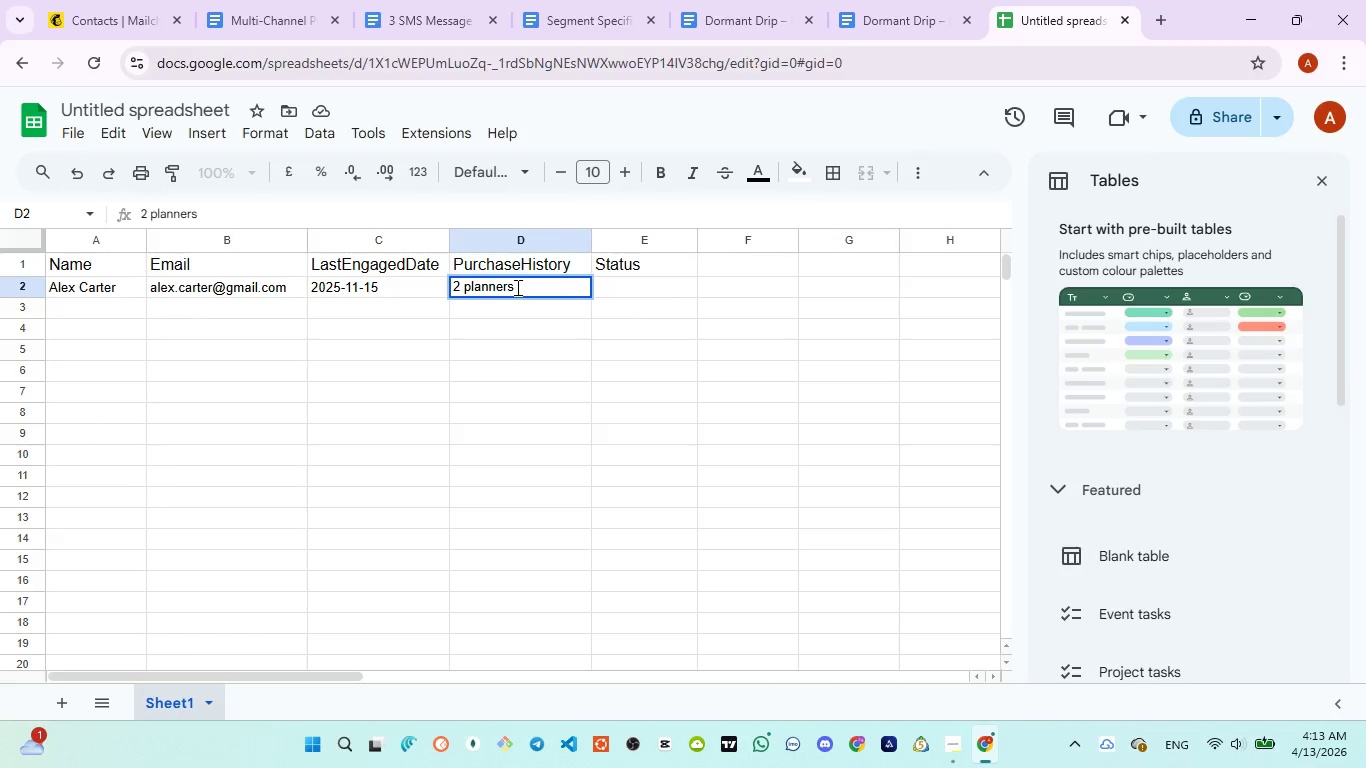 
type(, 1 digital cous)
key(Backspace)
type(rse)
 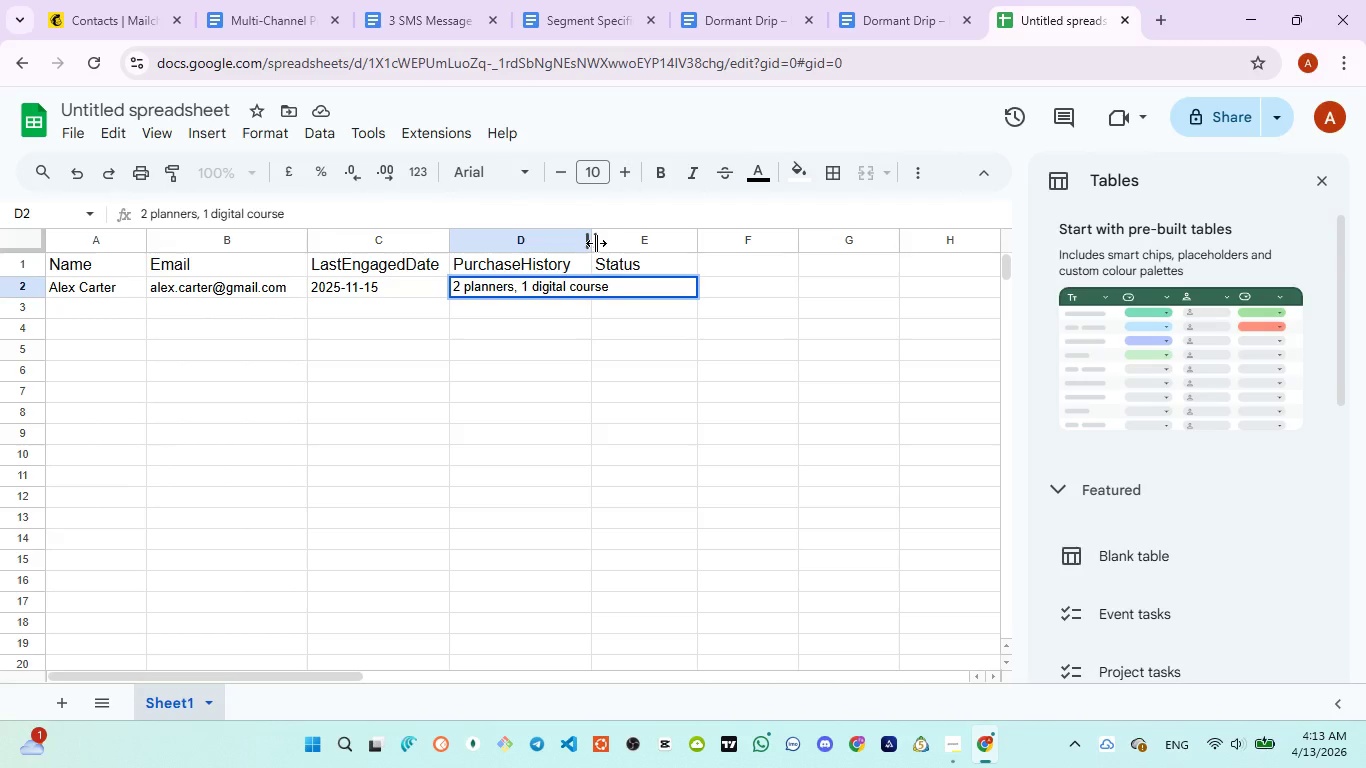 
left_click_drag(start_coordinate=[596, 242], to_coordinate=[619, 241])
 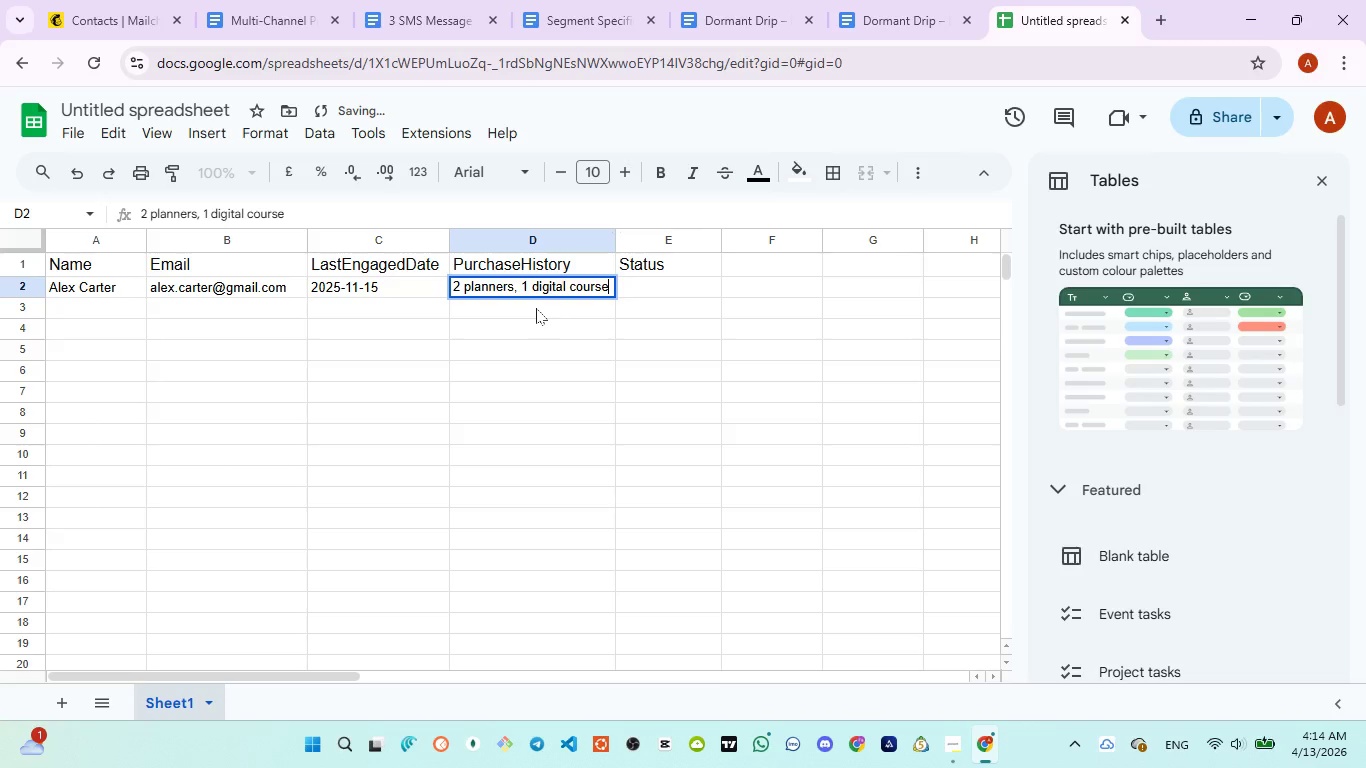 
left_click([535, 308])
 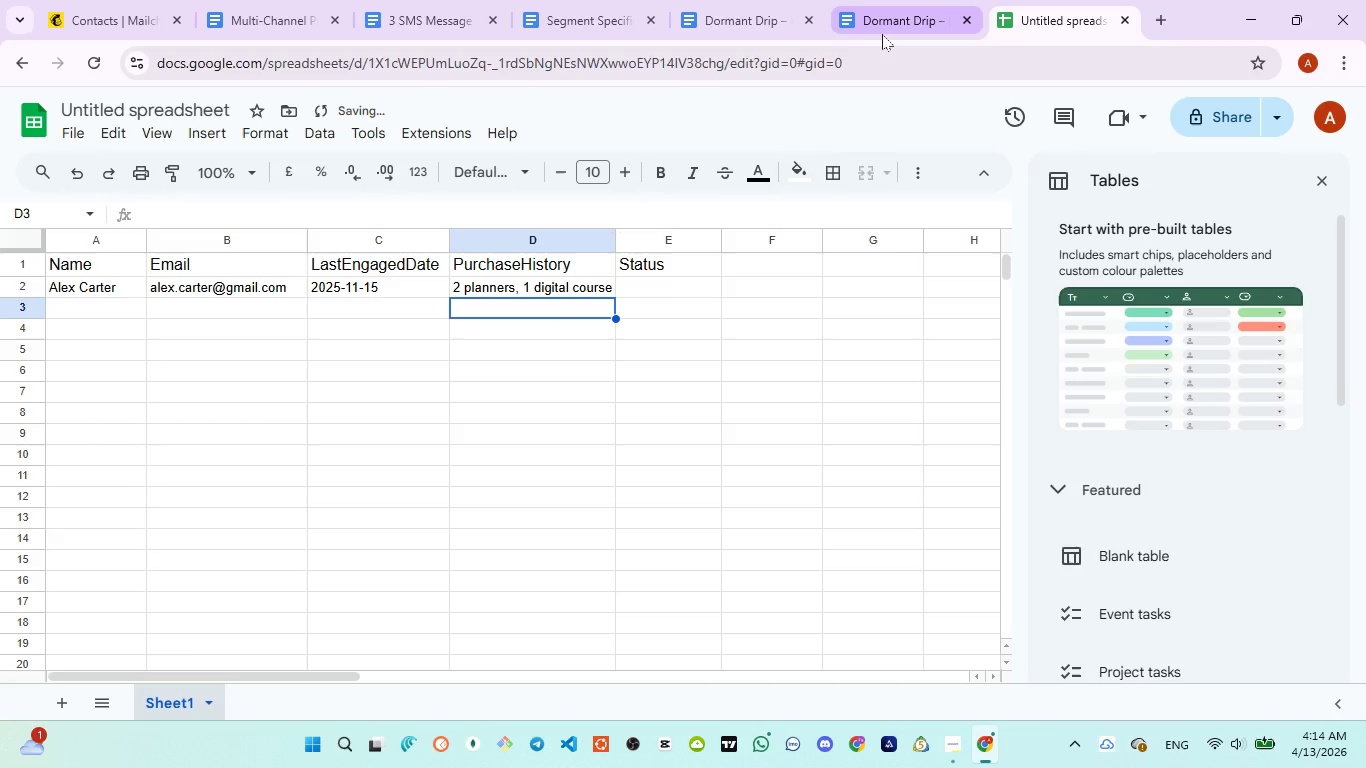 
left_click([882, 34])
 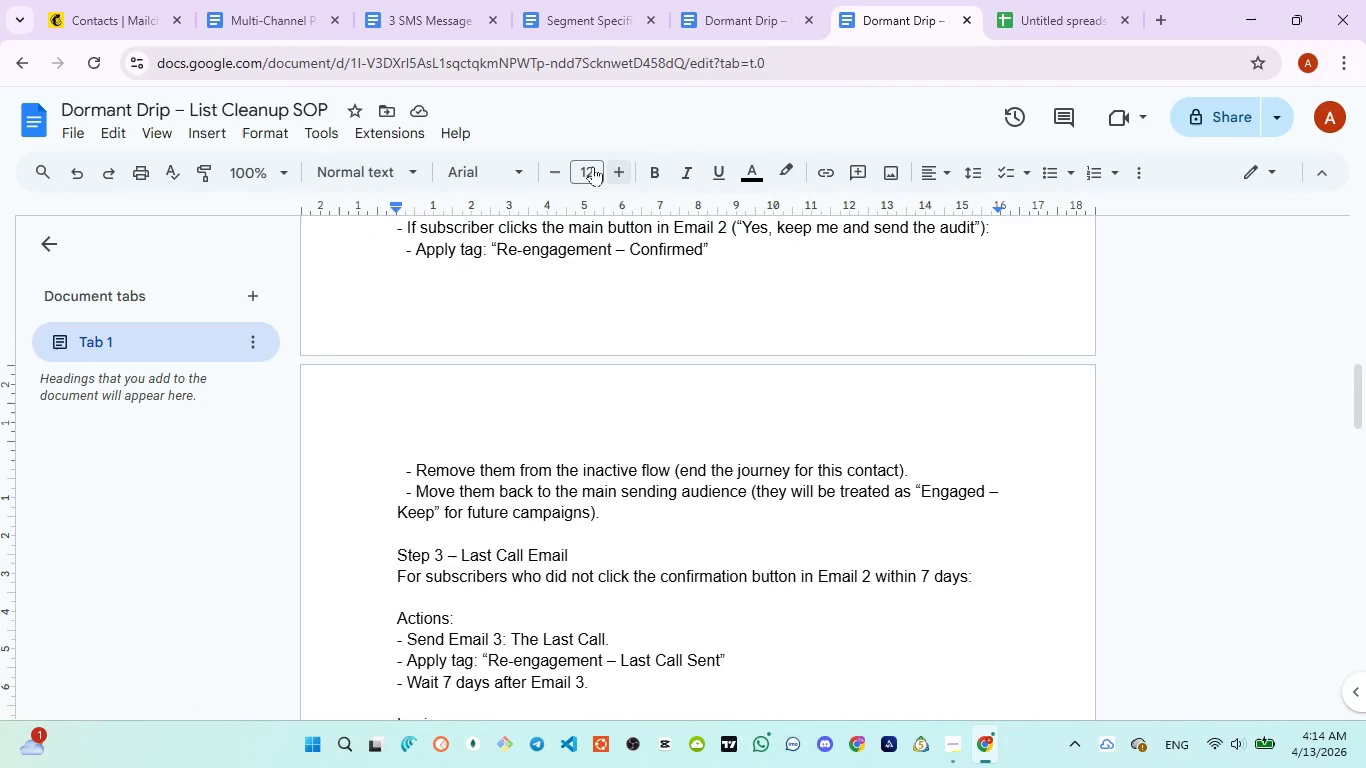 
left_click([393, 22])
 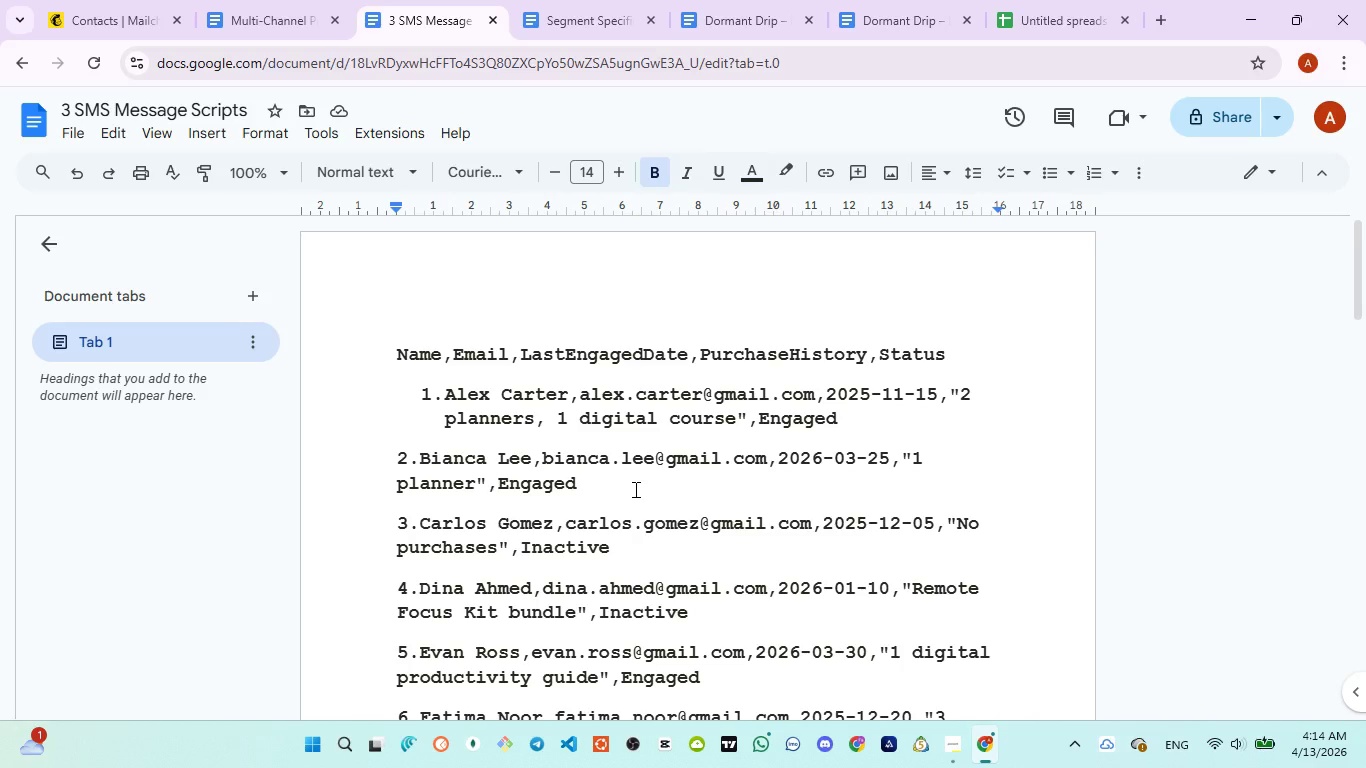 
wait(13.58)
 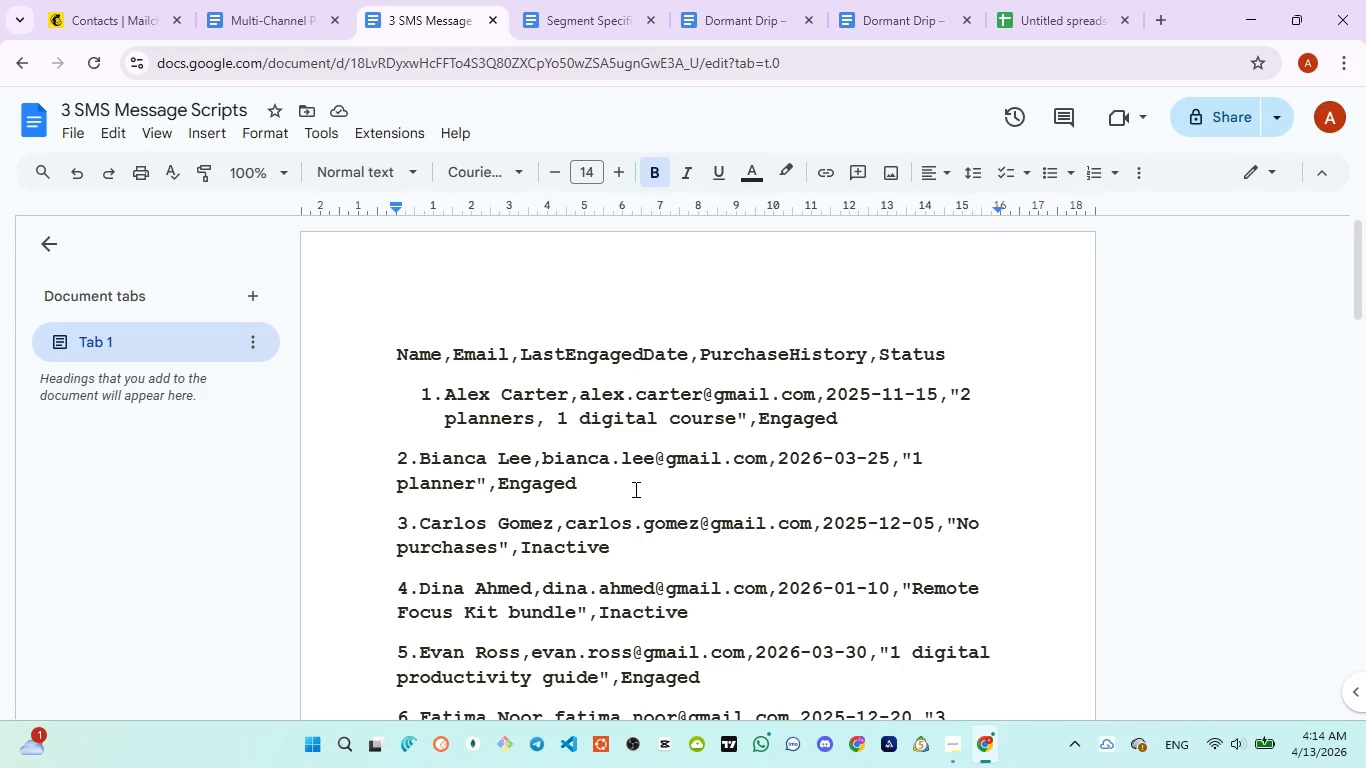 
left_click([1042, 26])
 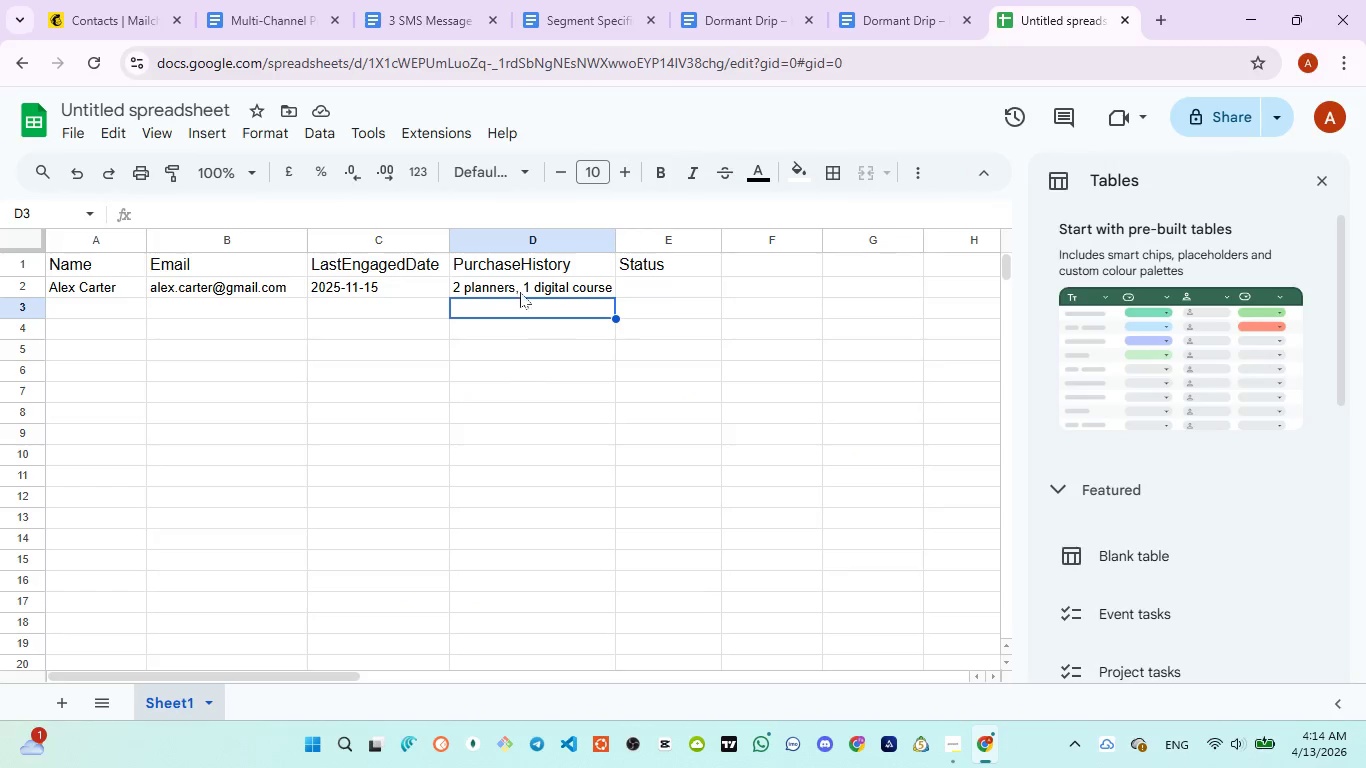 
left_click([520, 292])
 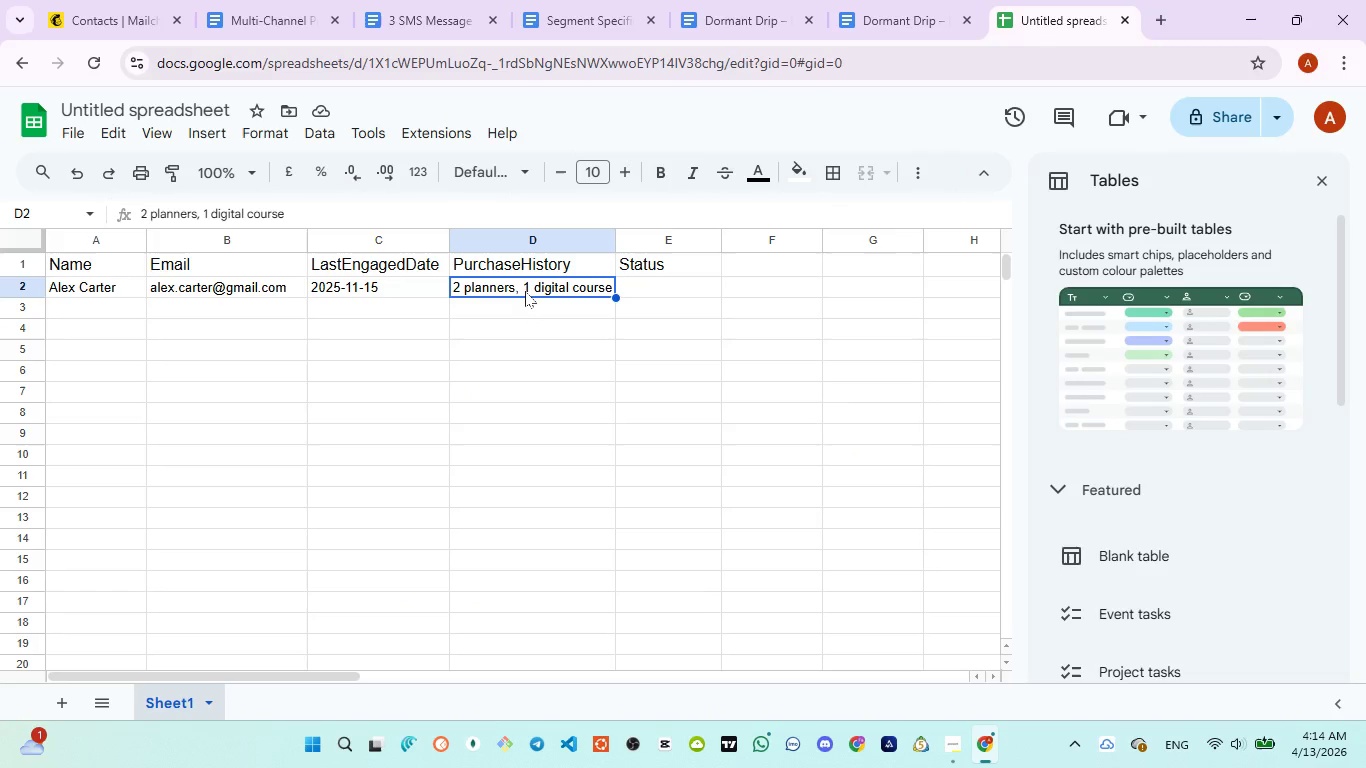 
double_click([525, 291])
 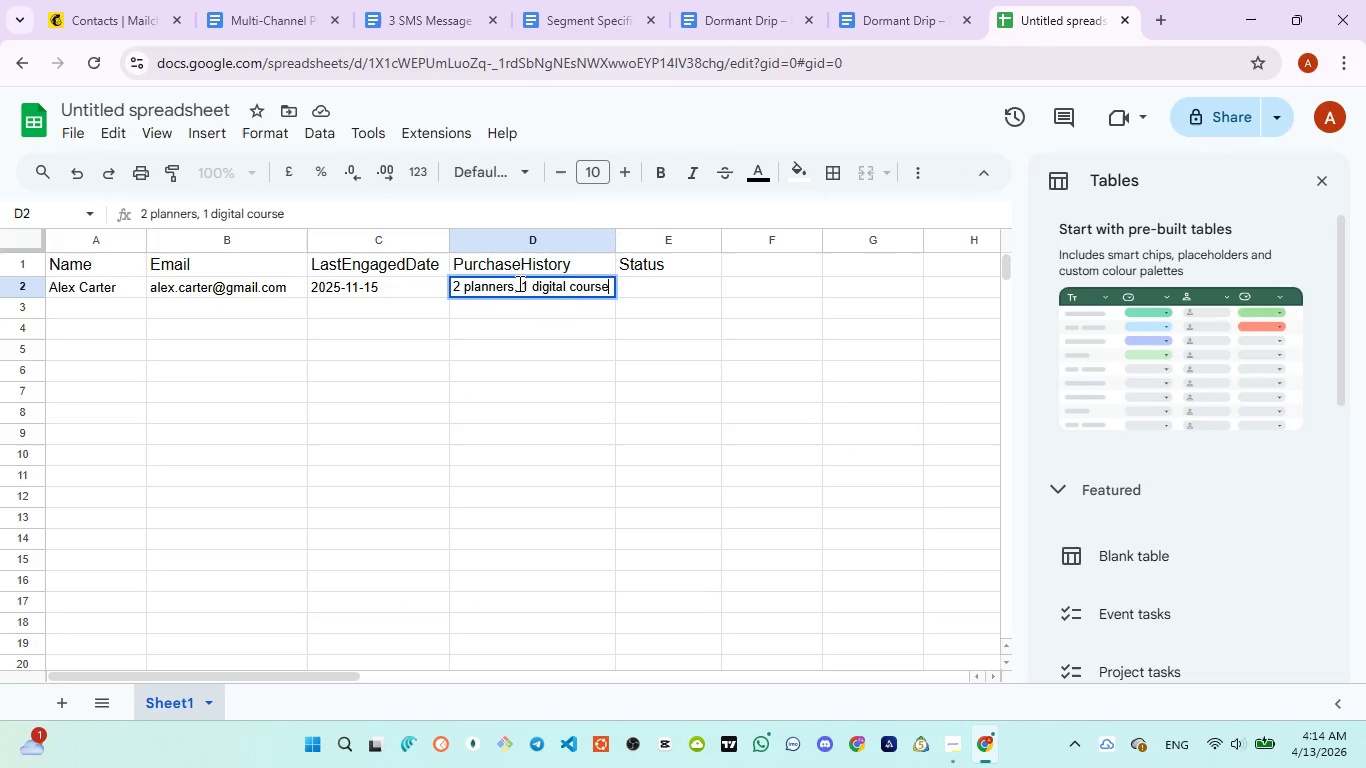 
left_click([518, 283])
 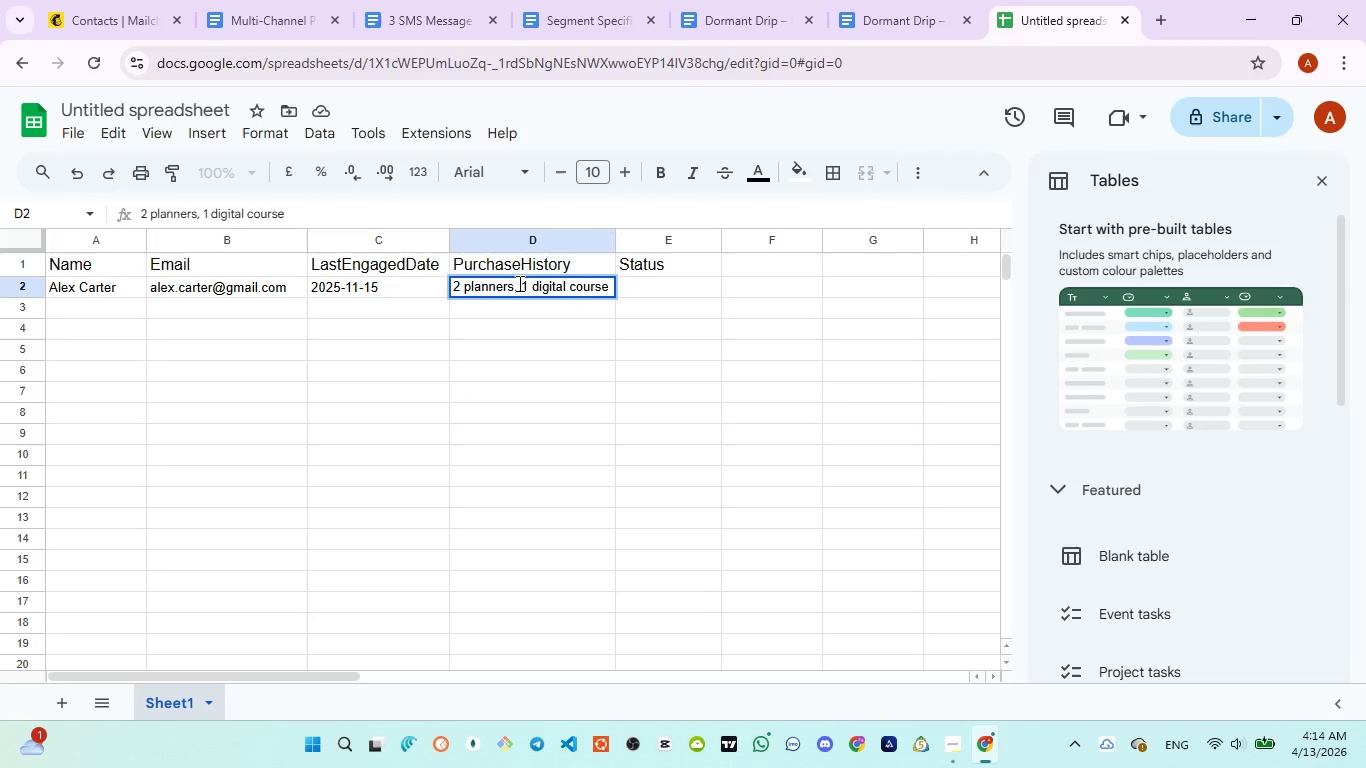 
key(Backspace)
 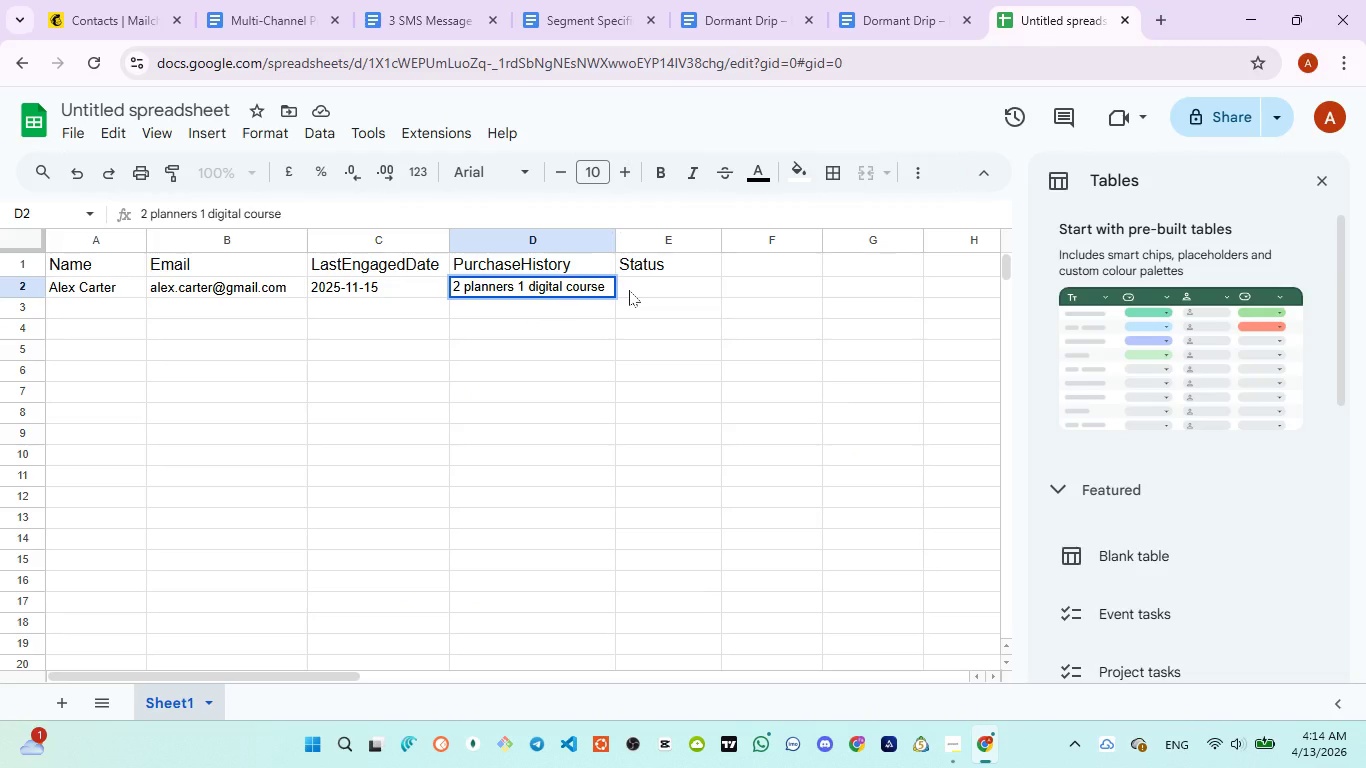 
left_click([631, 290])
 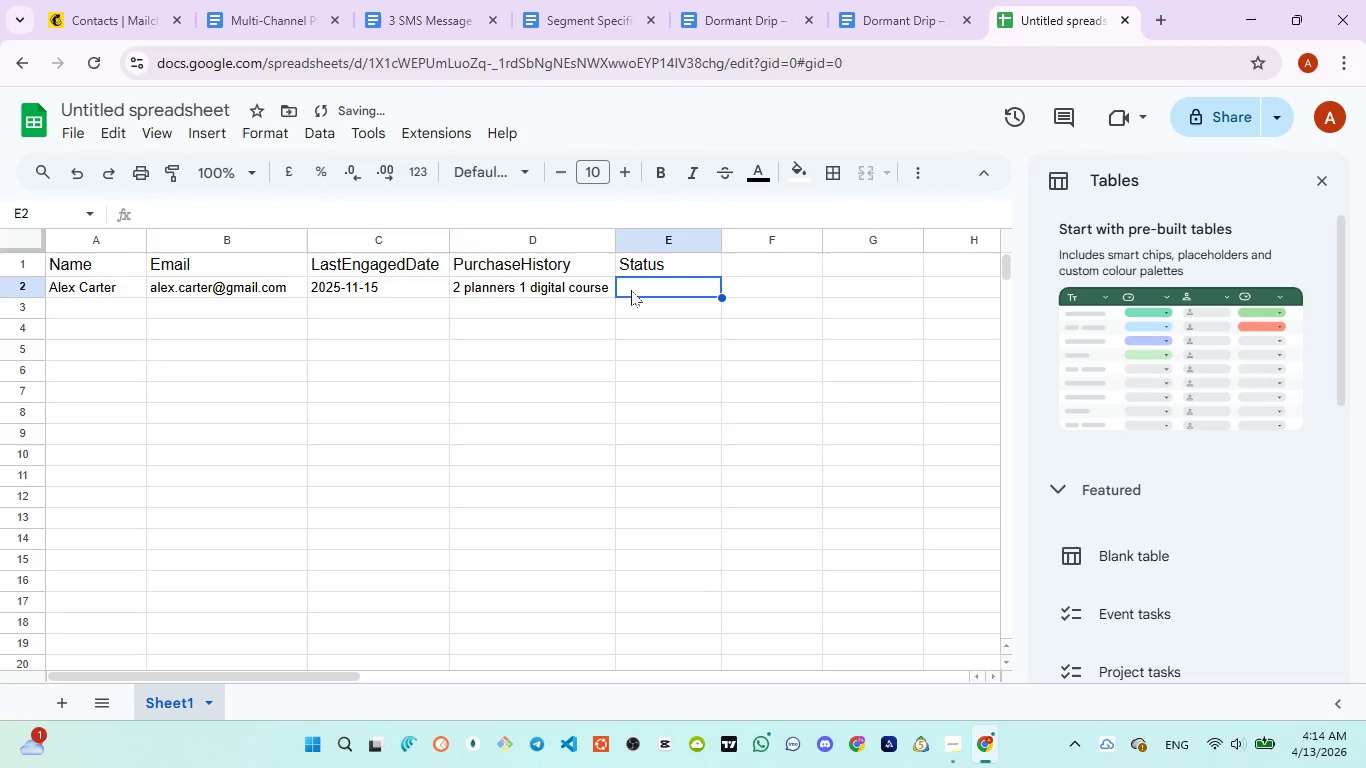 
type(Engaged)
 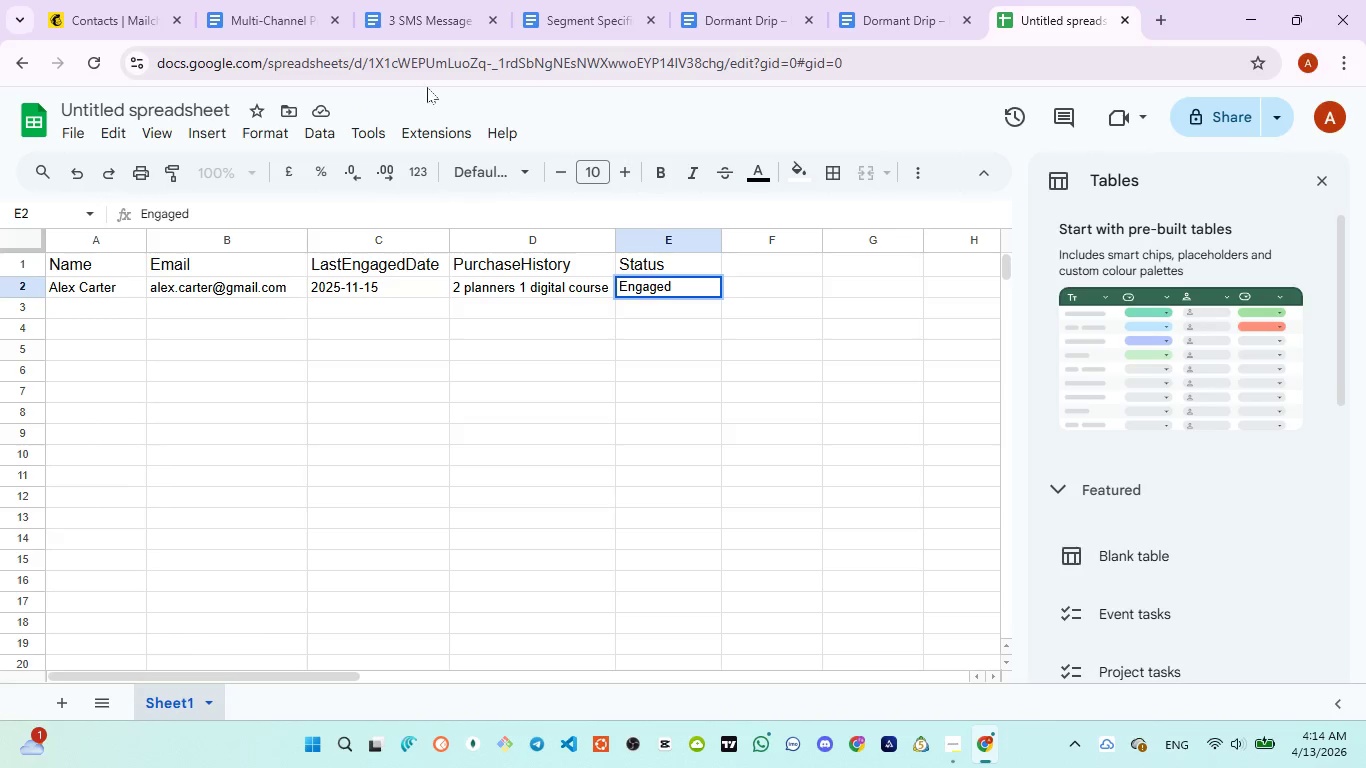 
left_click([420, 21])
 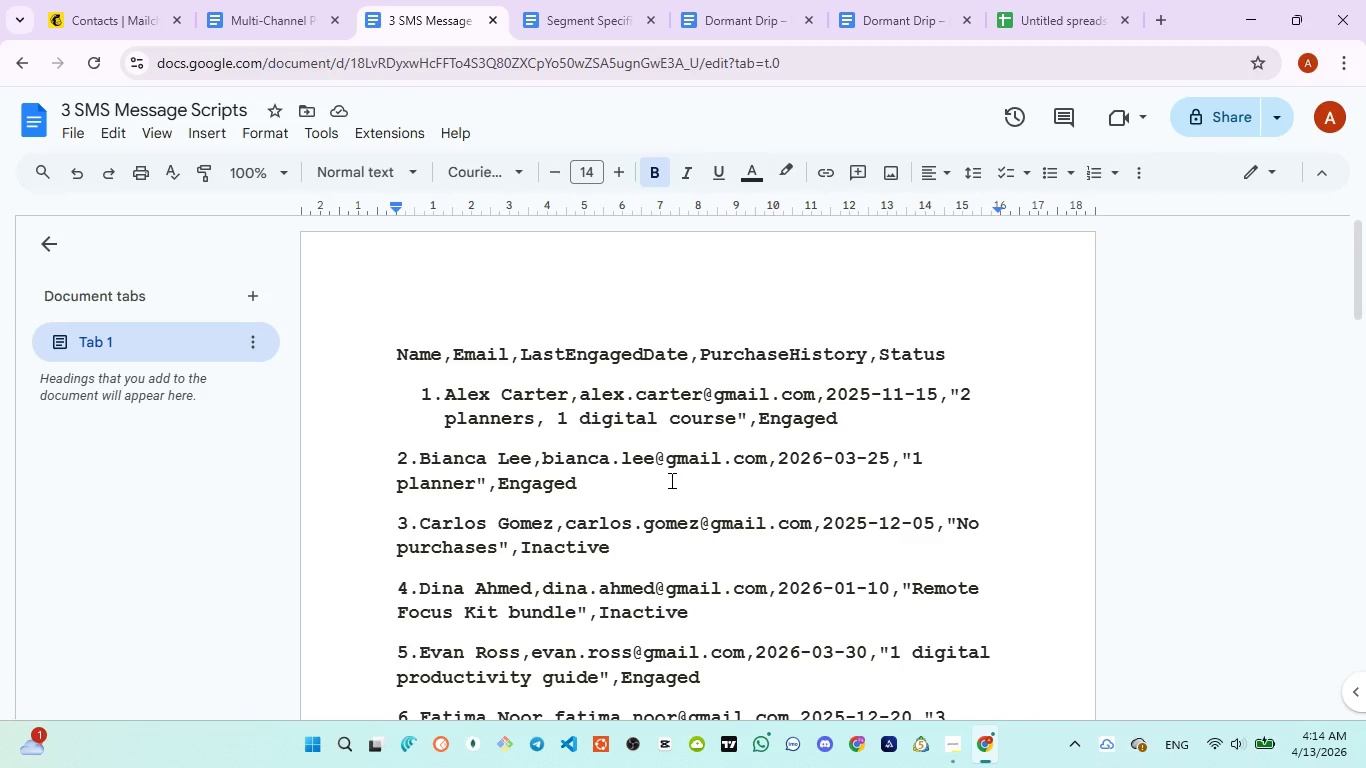 
wait(14.81)
 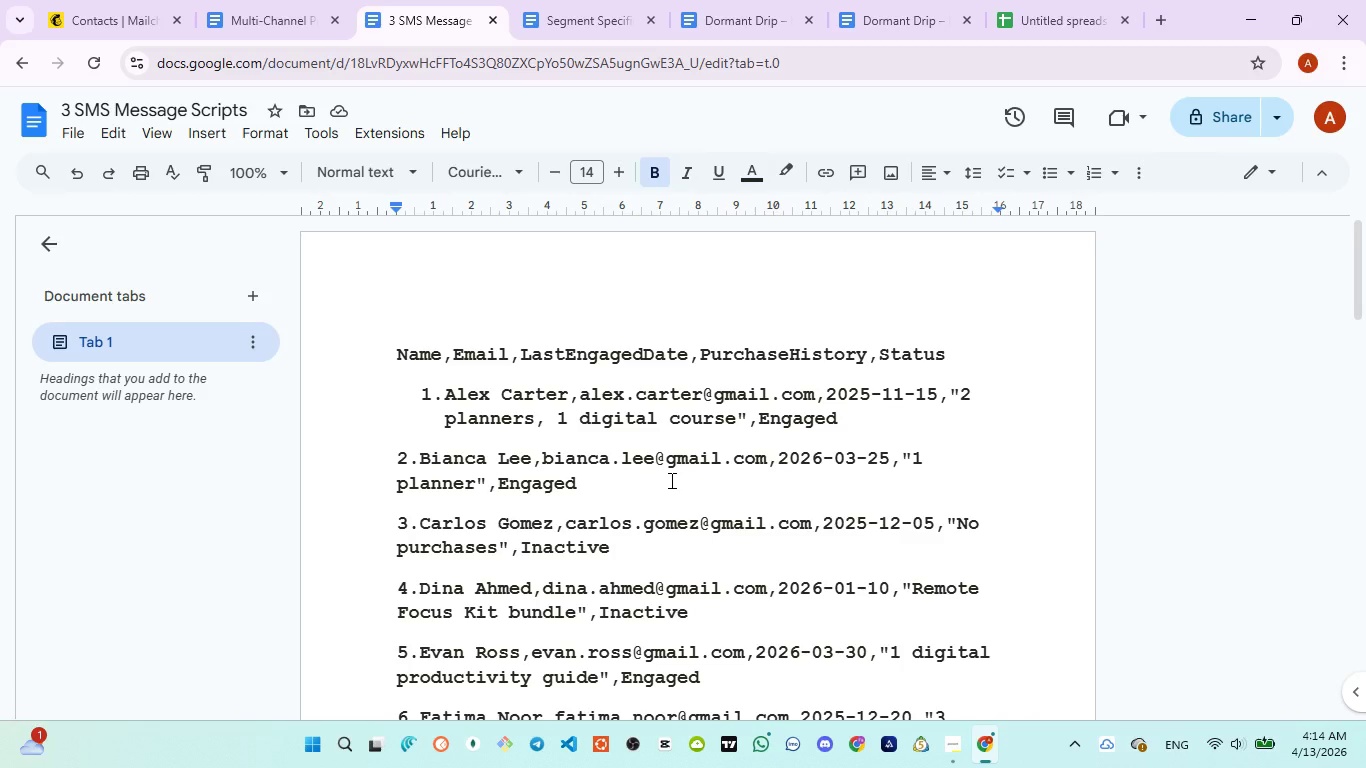 
left_click([1023, 27])
 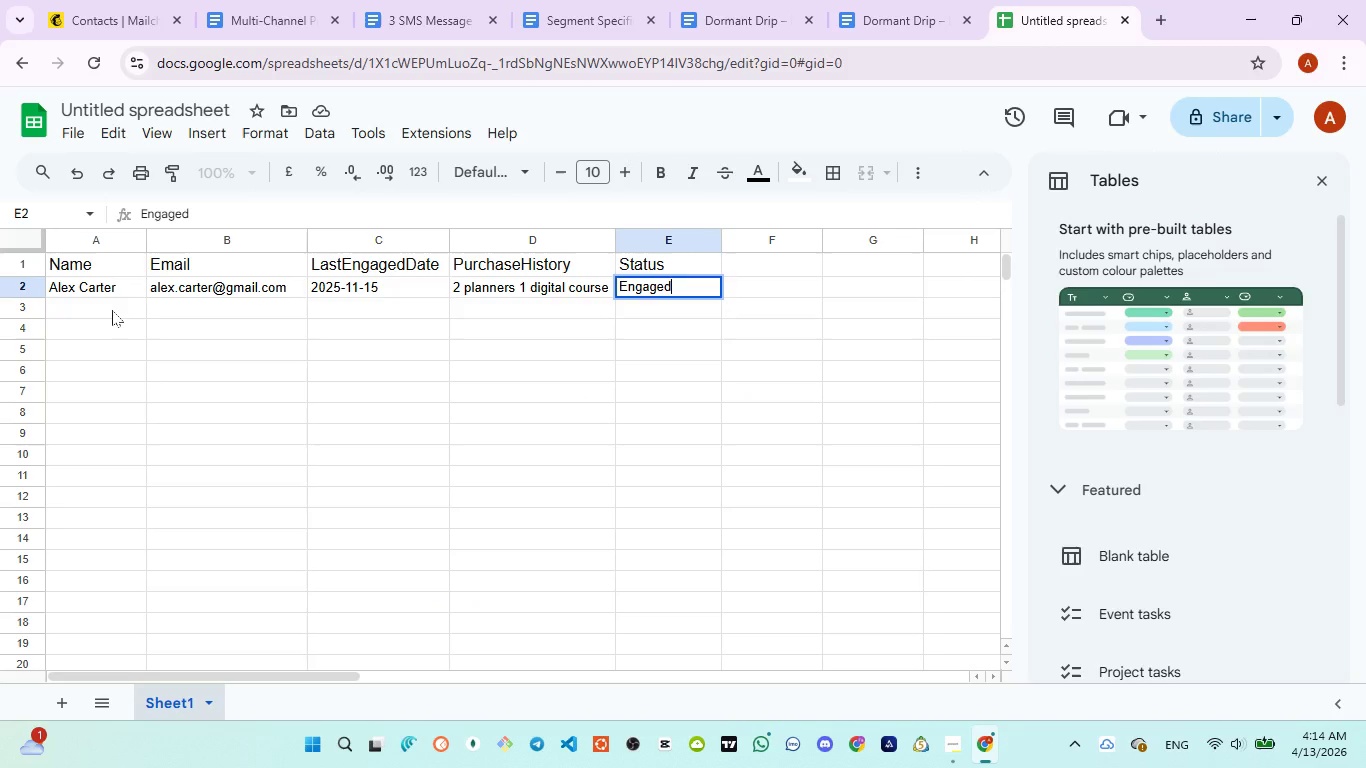 
left_click([112, 310])
 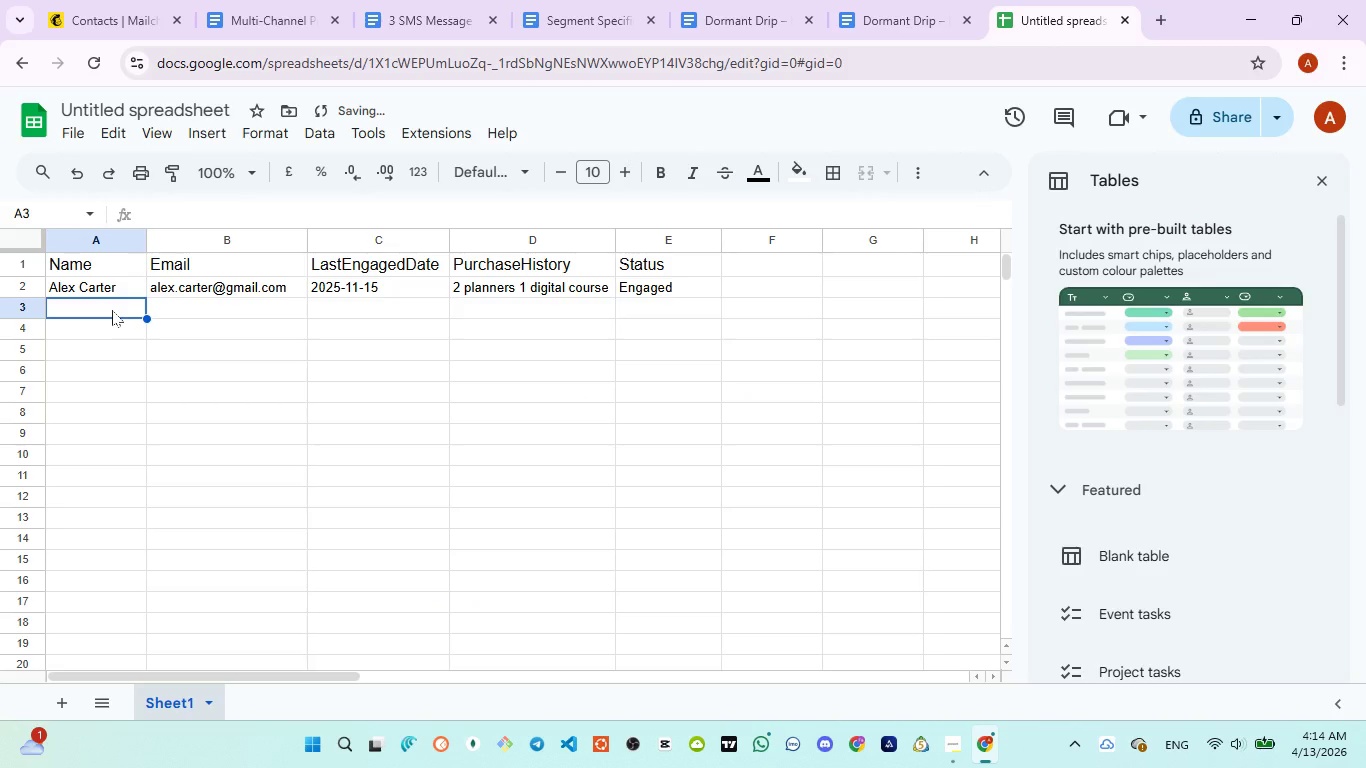 
type(Bianca EL)
key(Backspace)
type(ee)
 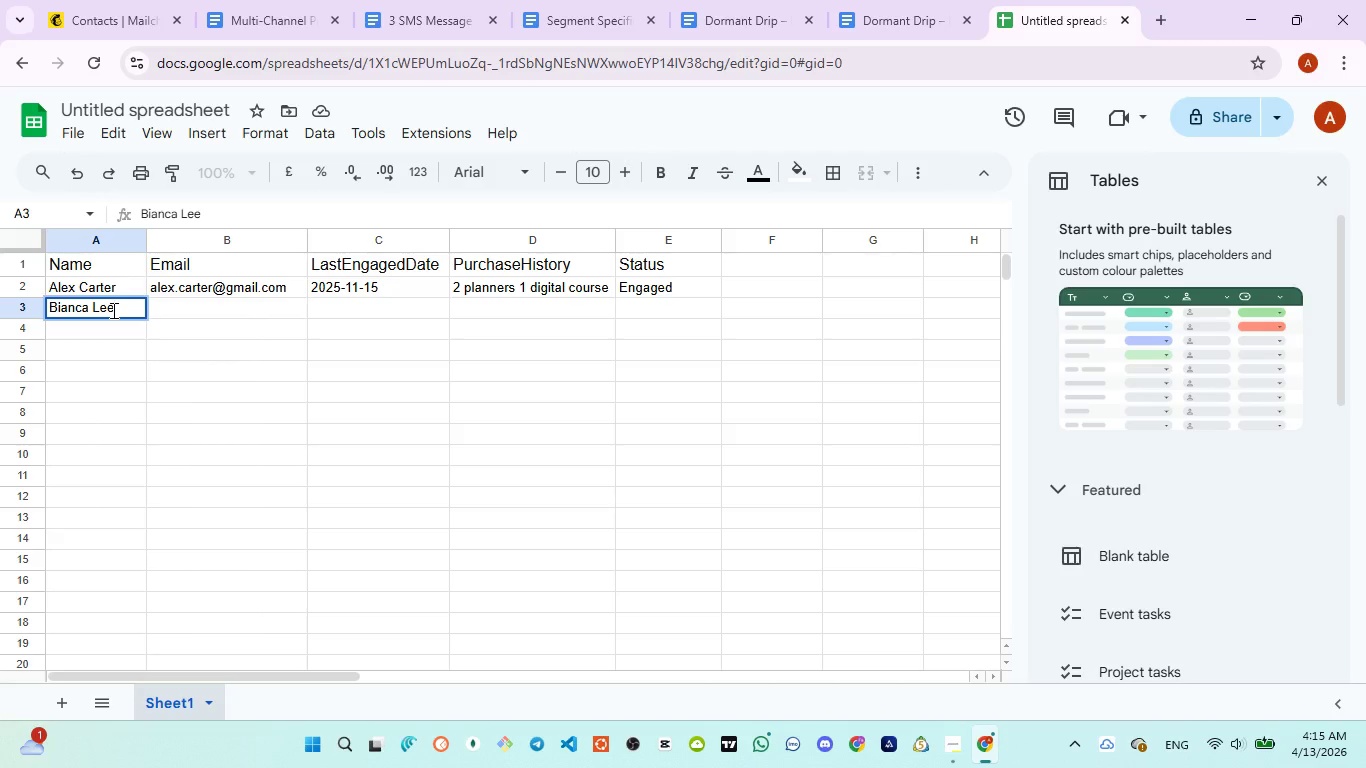 
left_click([195, 303])
 